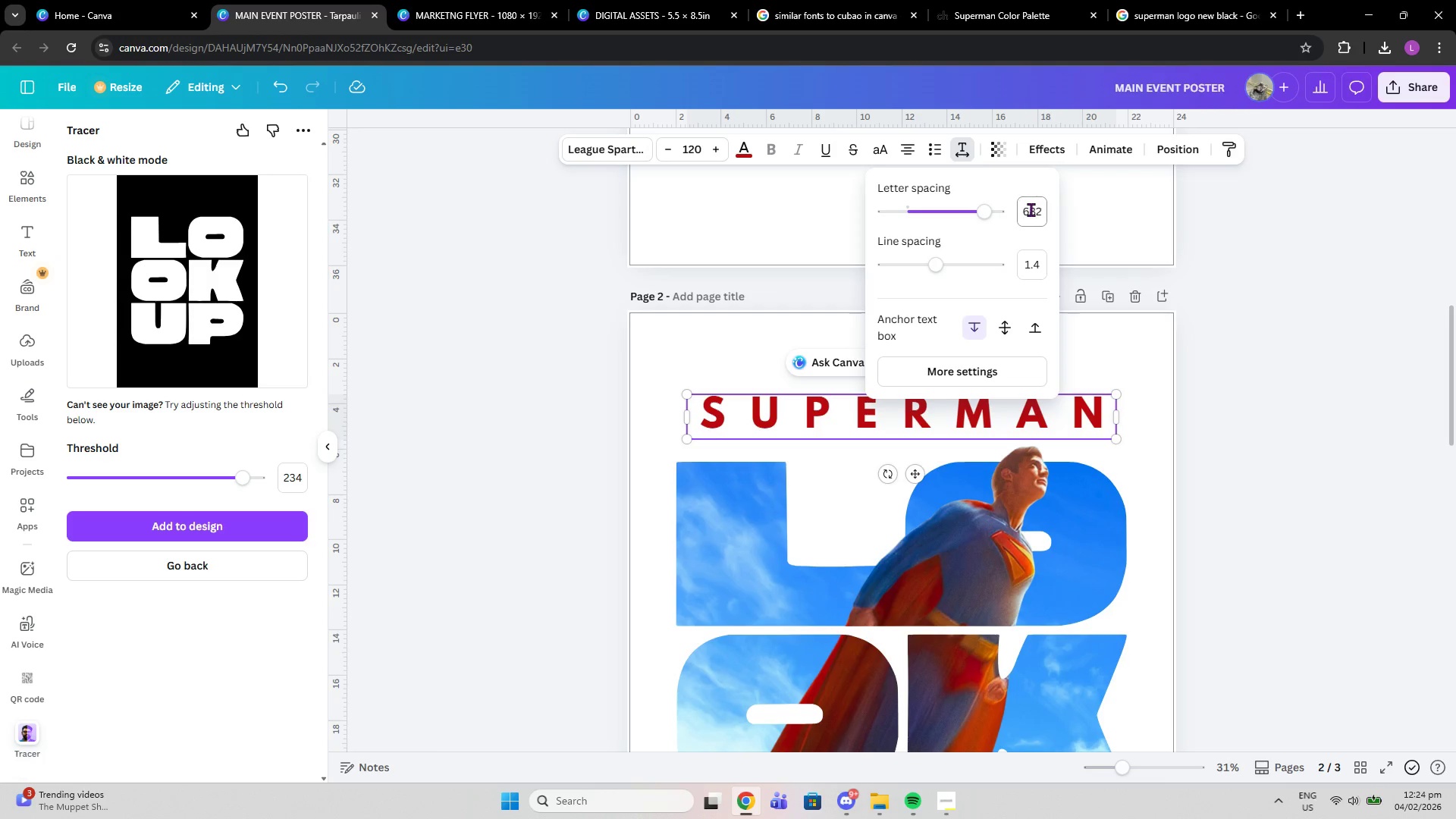 
left_click([1031, 209])
 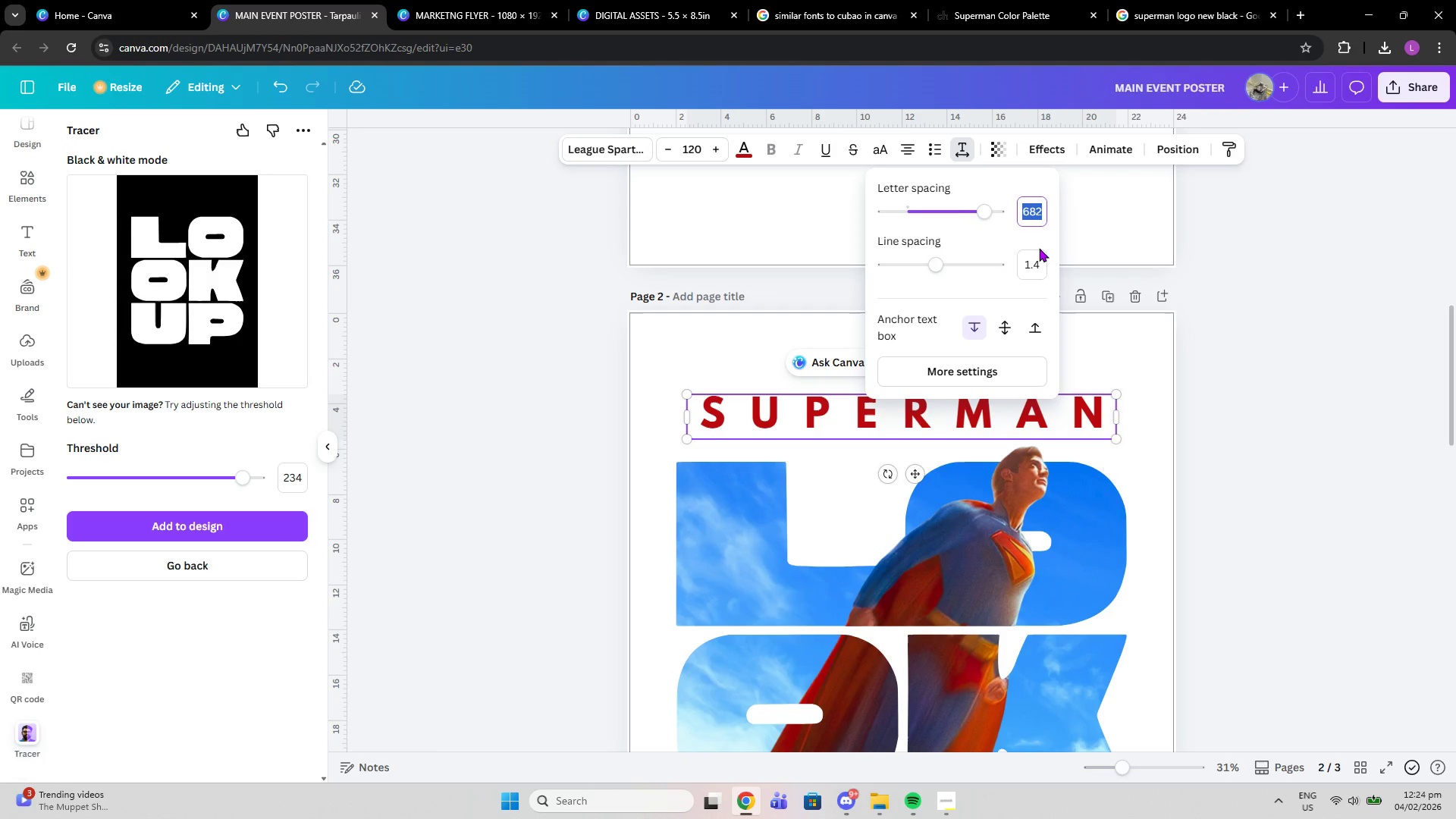 
type(680)
 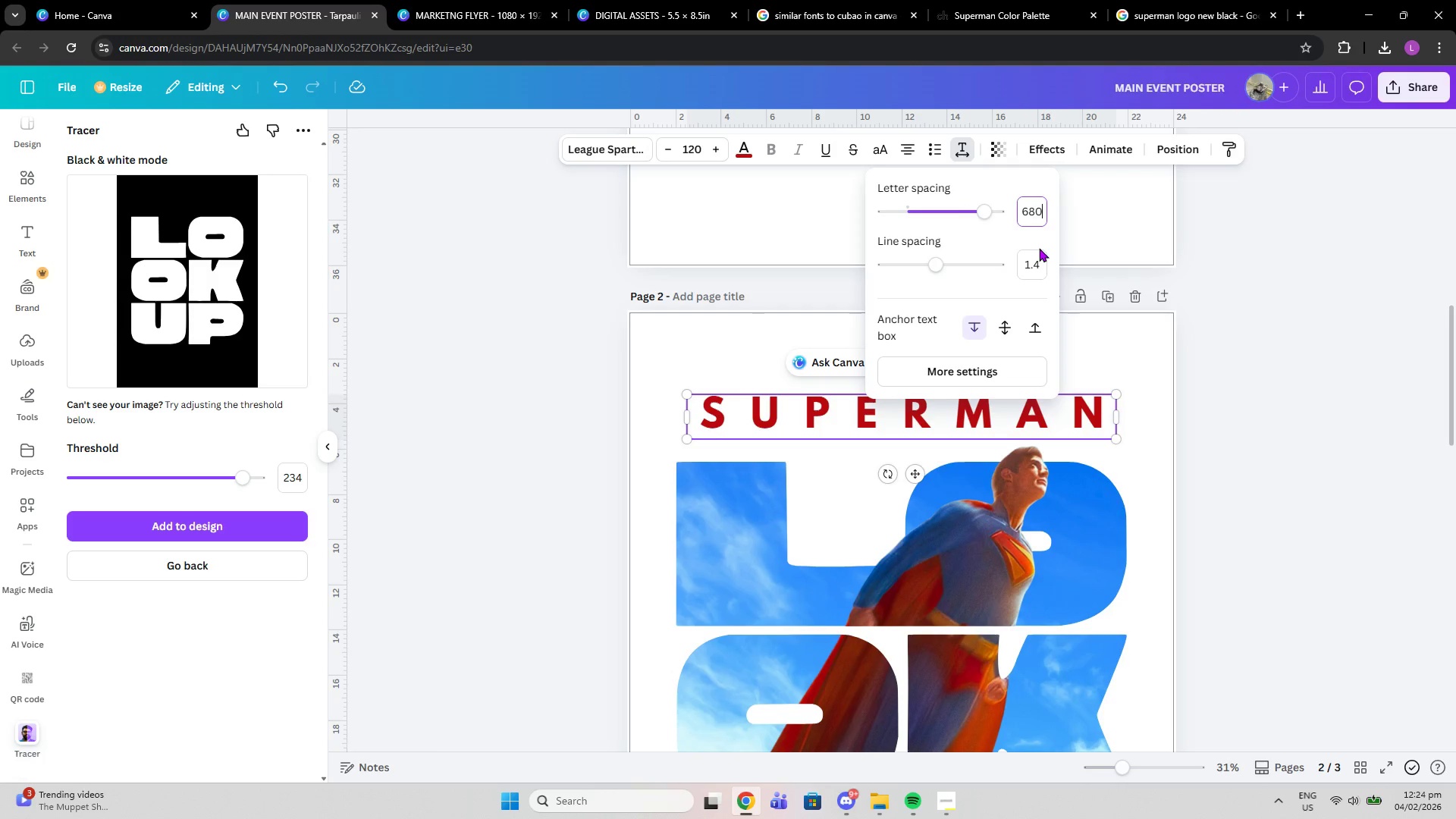 
key(Enter)
 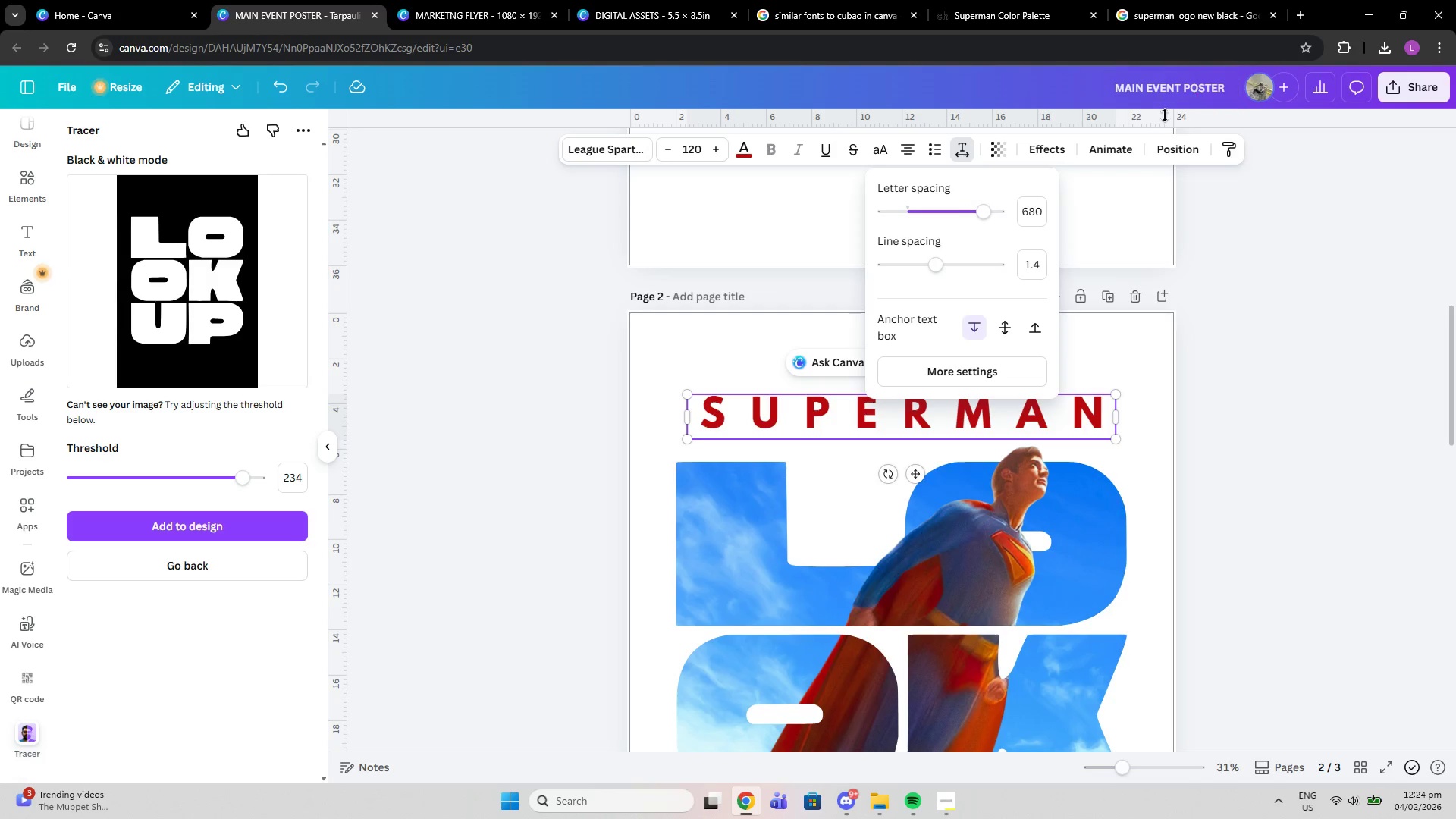 
left_click([1189, 143])
 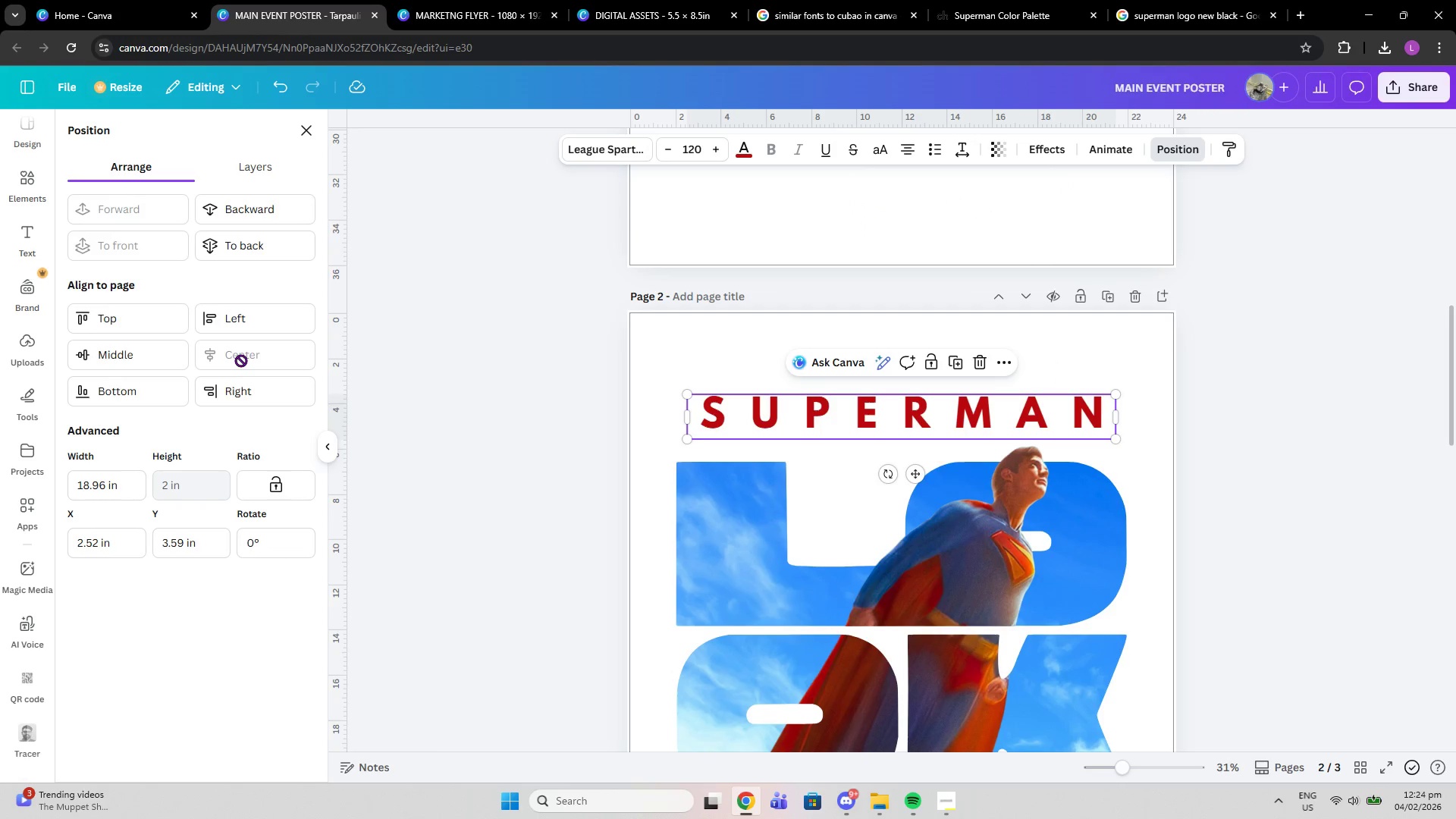 
double_click([539, 366])
 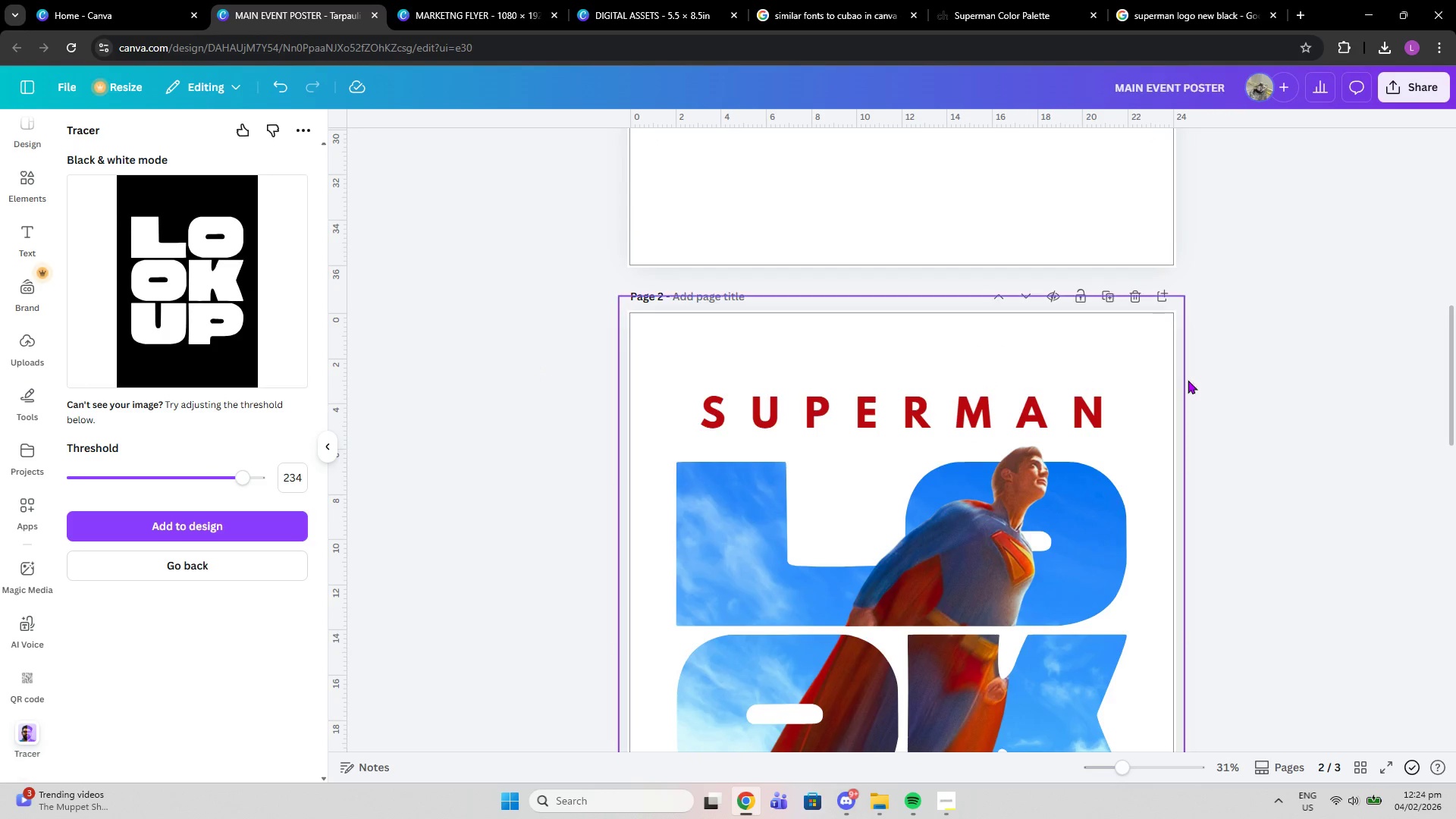 
scroll: coordinate [1240, 394], scroll_direction: down, amount: 1.0
 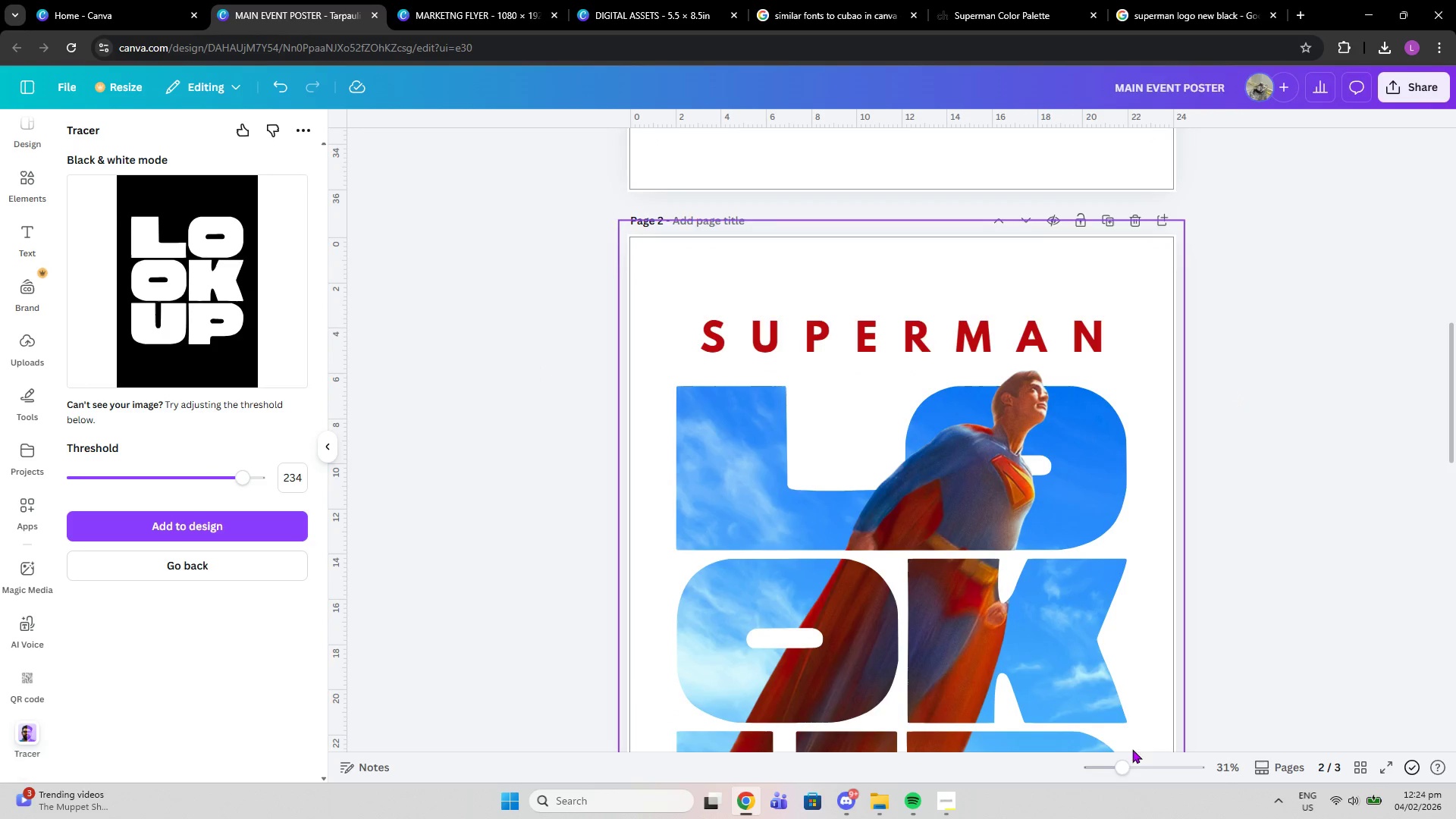 
left_click_drag(start_coordinate=[1124, 767], to_coordinate=[1144, 772])
 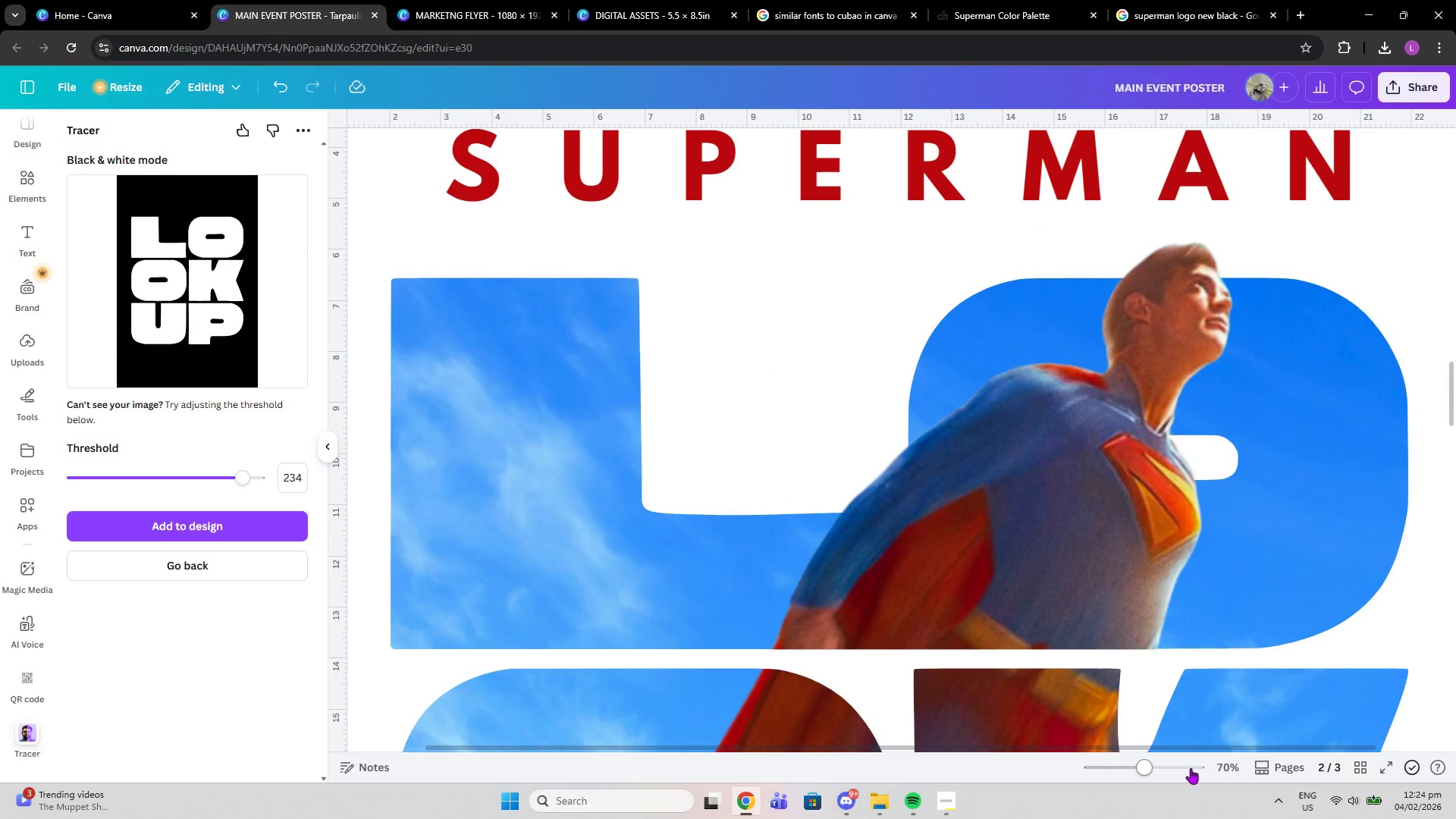 
left_click_drag(start_coordinate=[1155, 768], to_coordinate=[1117, 769])
 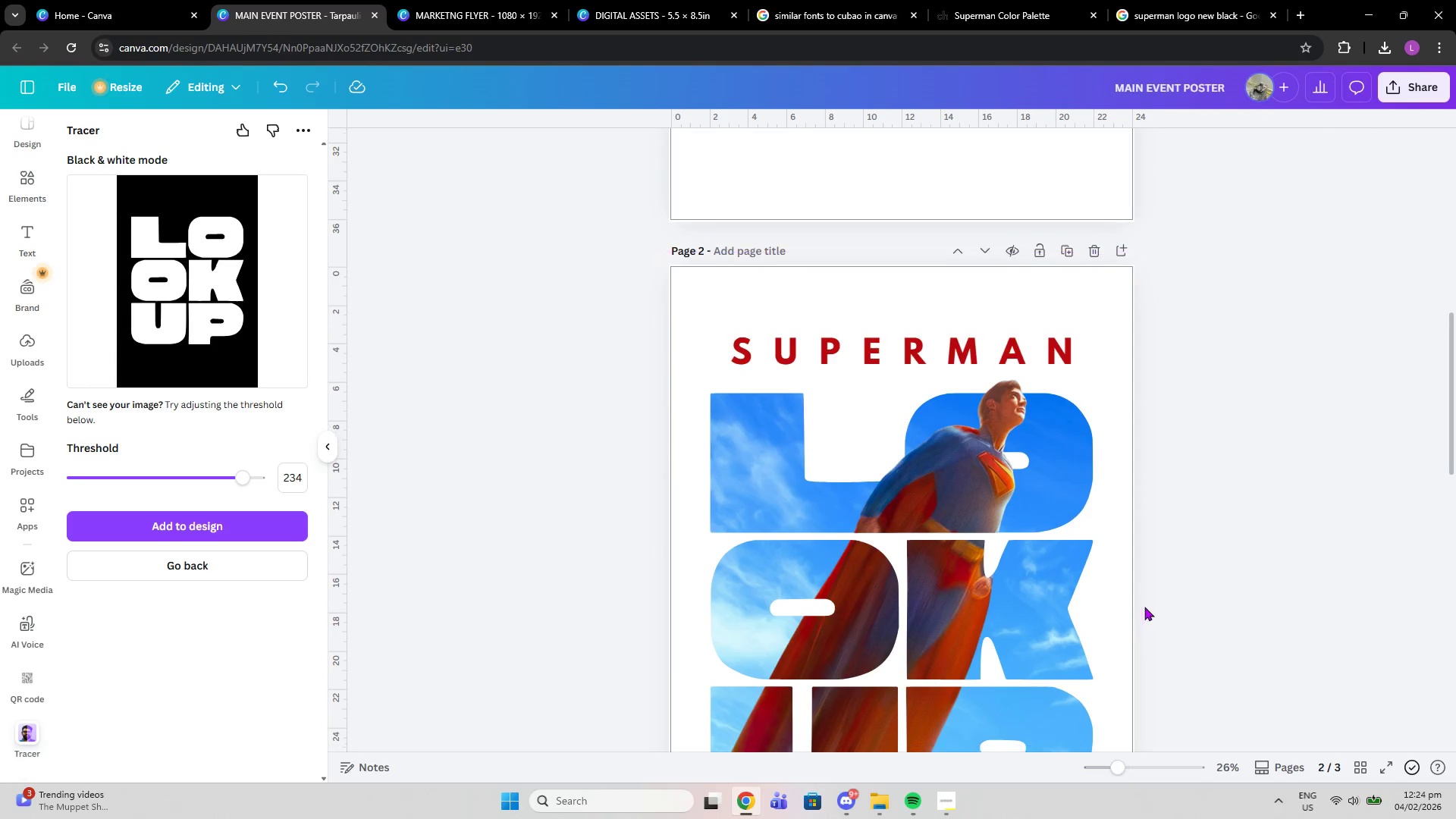 
scroll: coordinate [1144, 607], scroll_direction: down, amount: 4.0
 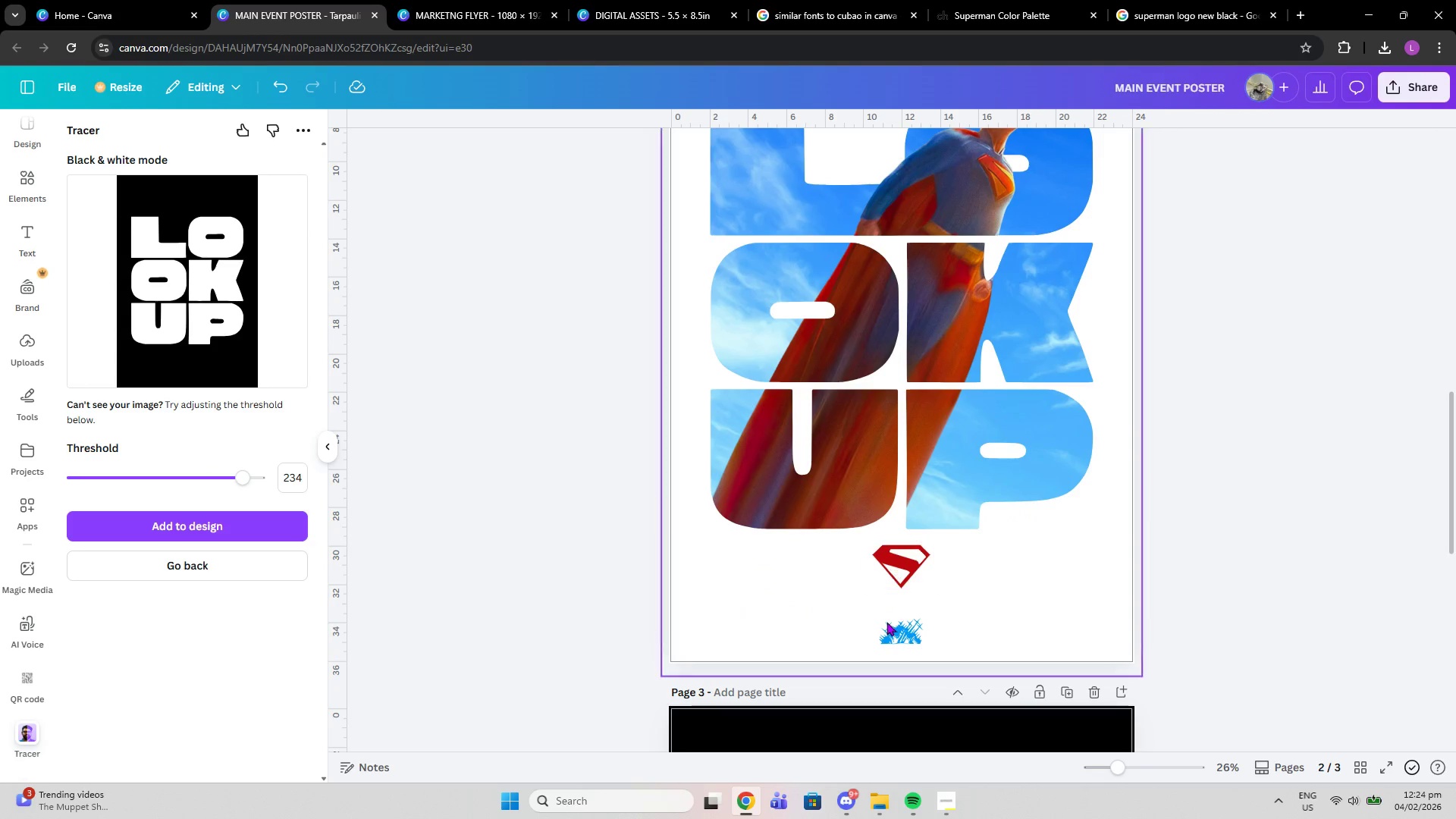 
left_click_drag(start_coordinate=[887, 625], to_coordinate=[802, 616])
 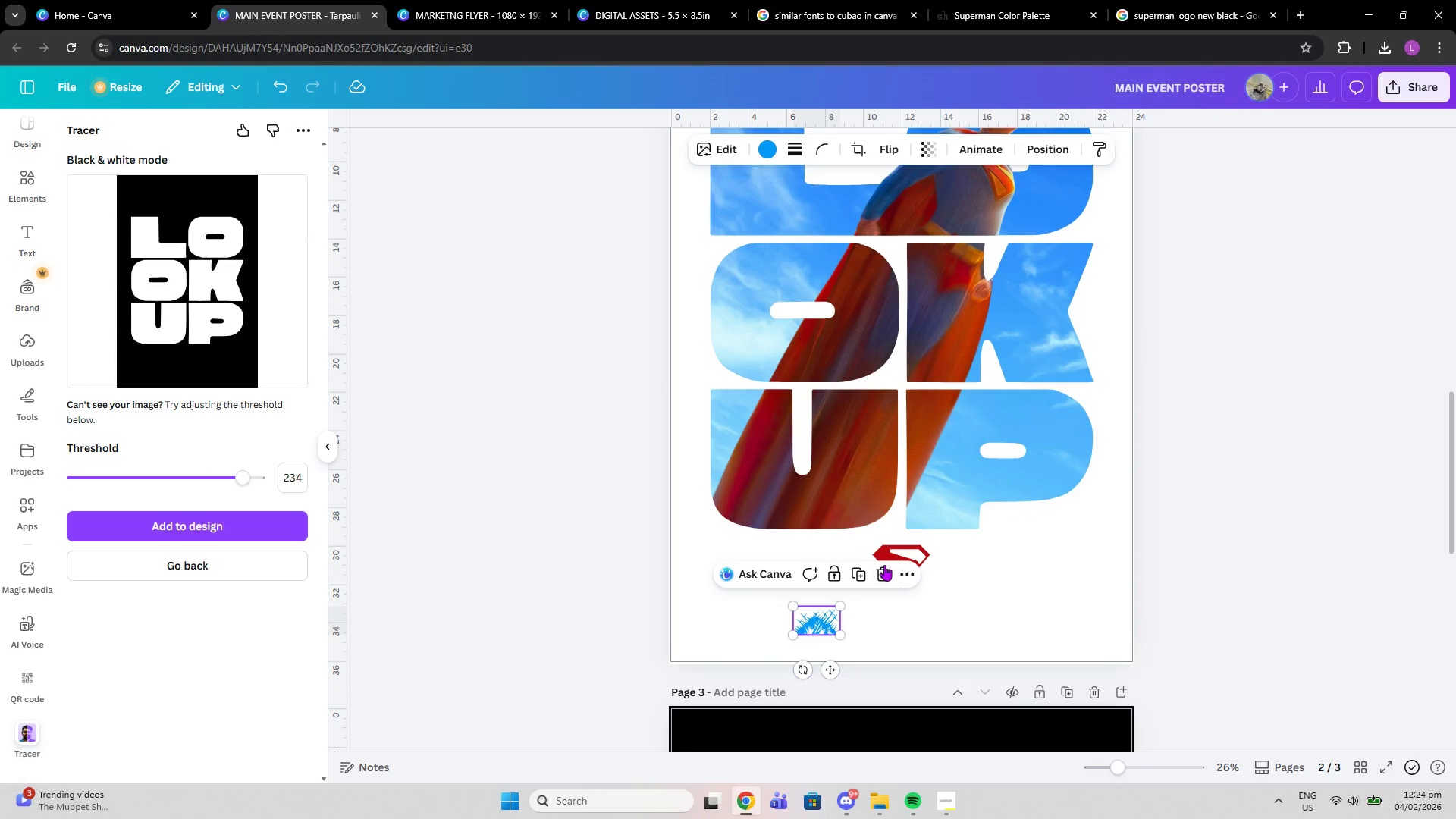 
left_click([884, 565])
 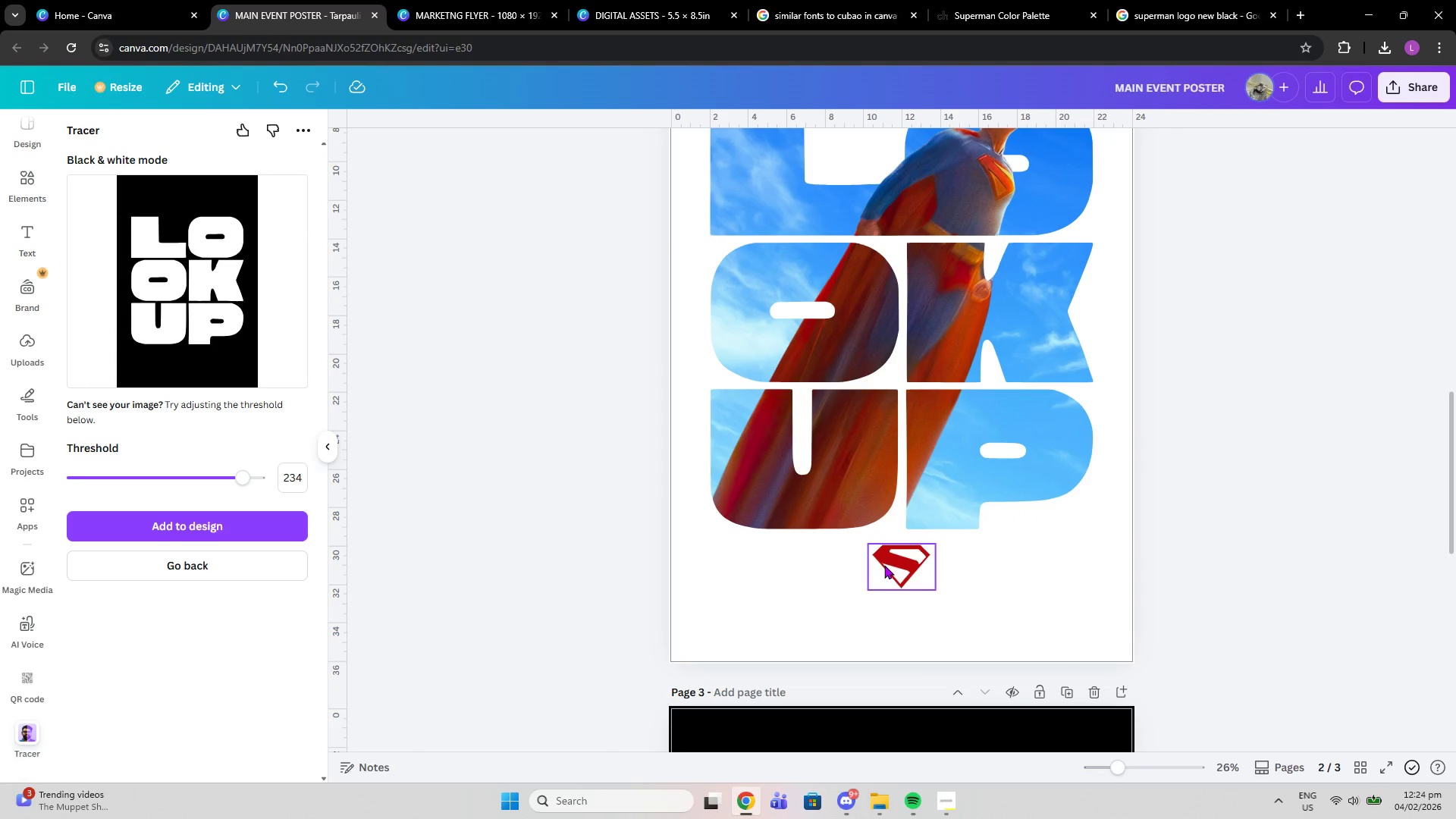 
left_click([884, 565])
 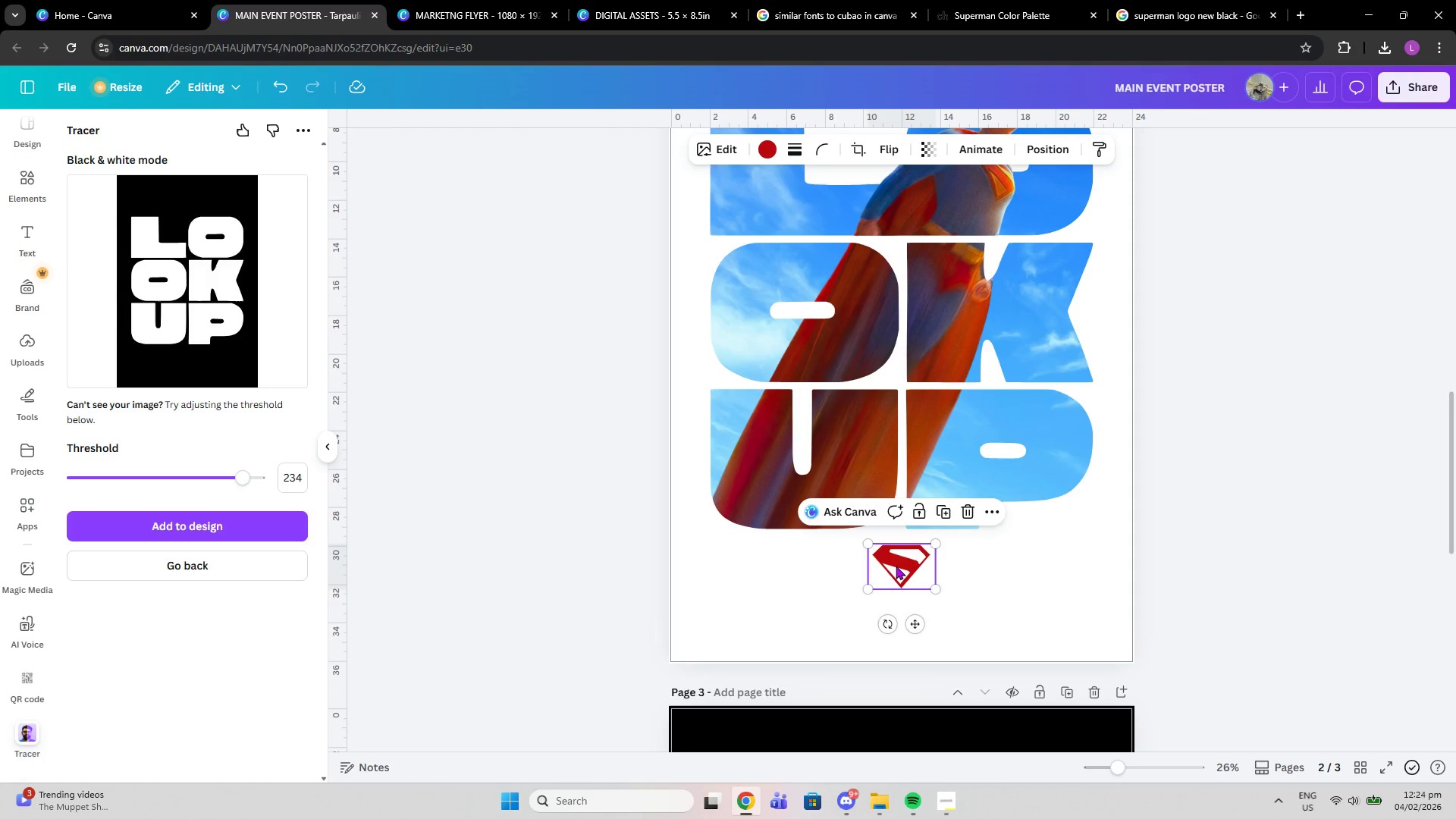 
key(Control+Z)
 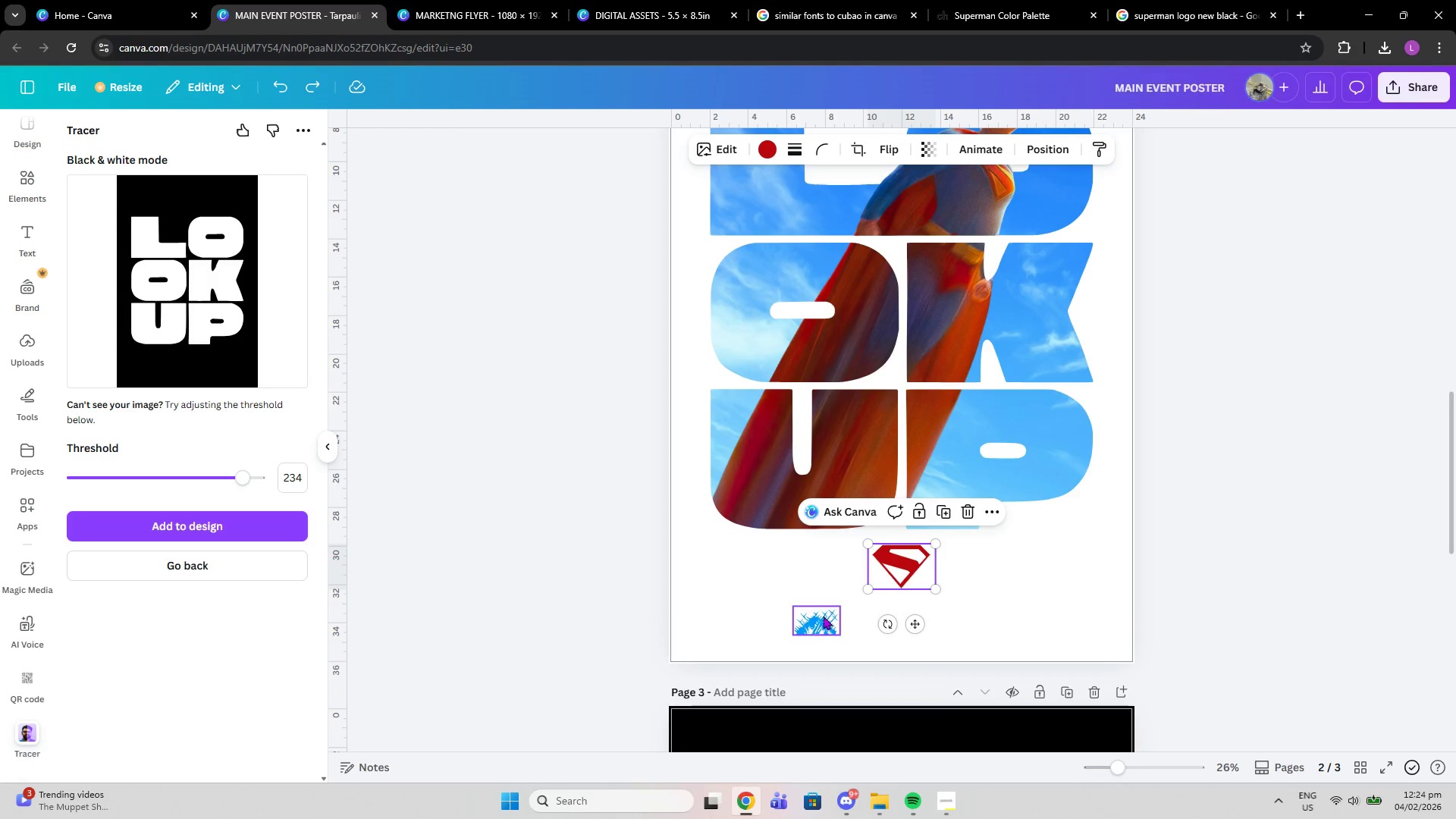 
left_click_drag(start_coordinate=[819, 617], to_coordinate=[891, 640])
 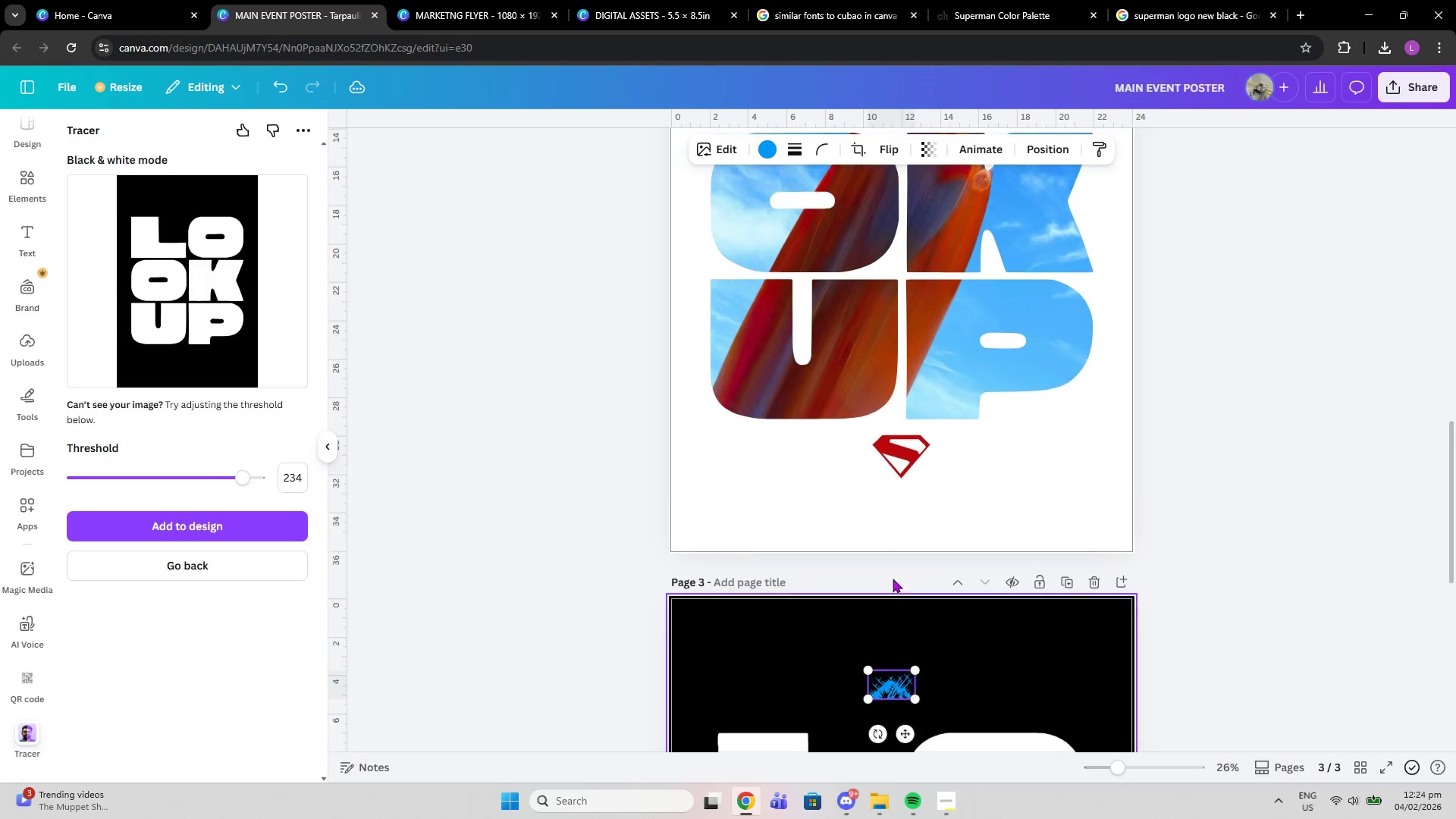 
scroll: coordinate [911, 664], scroll_direction: down, amount: 2.0
 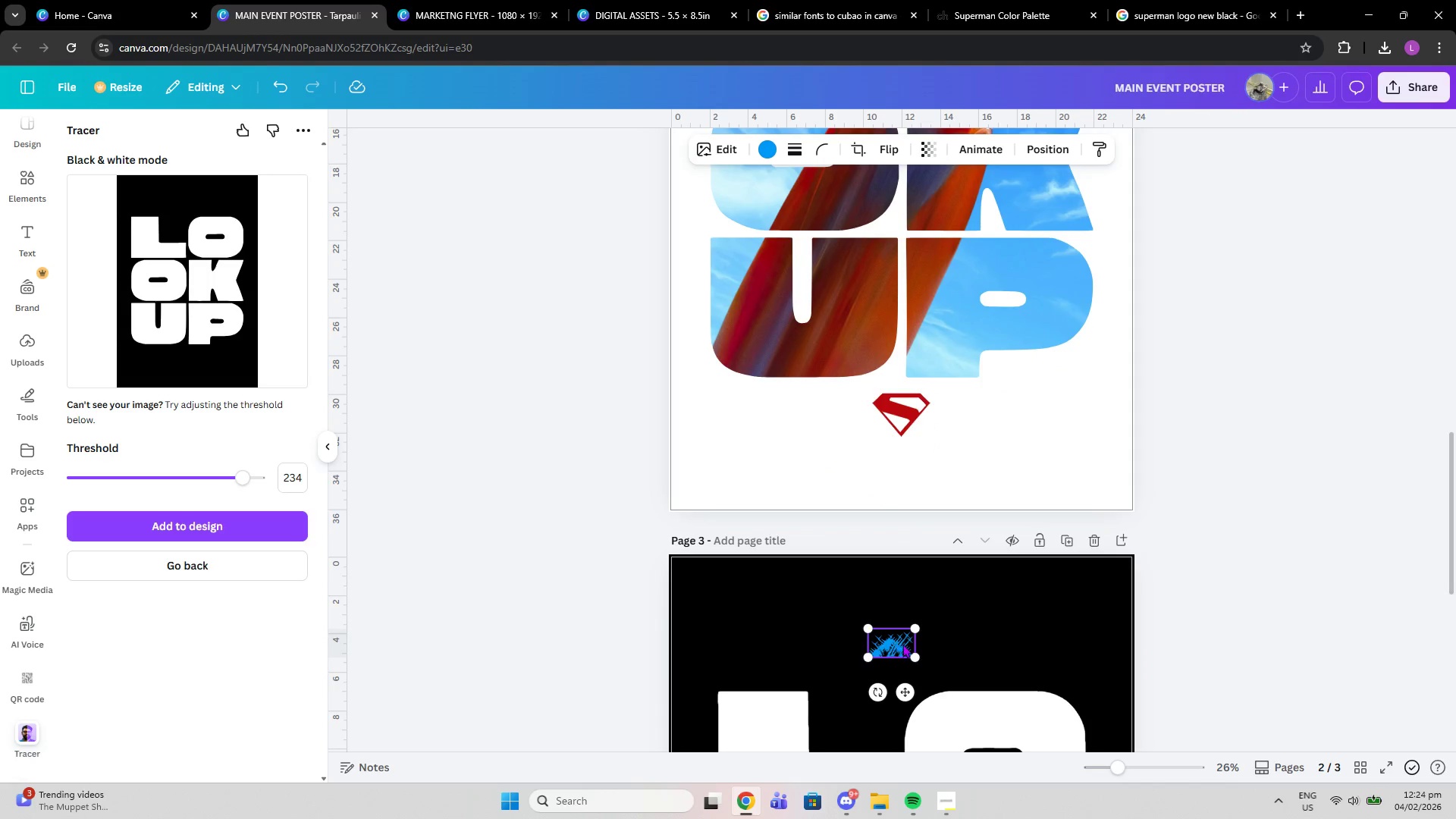 
scroll: coordinate [905, 639], scroll_direction: up, amount: 1.0
 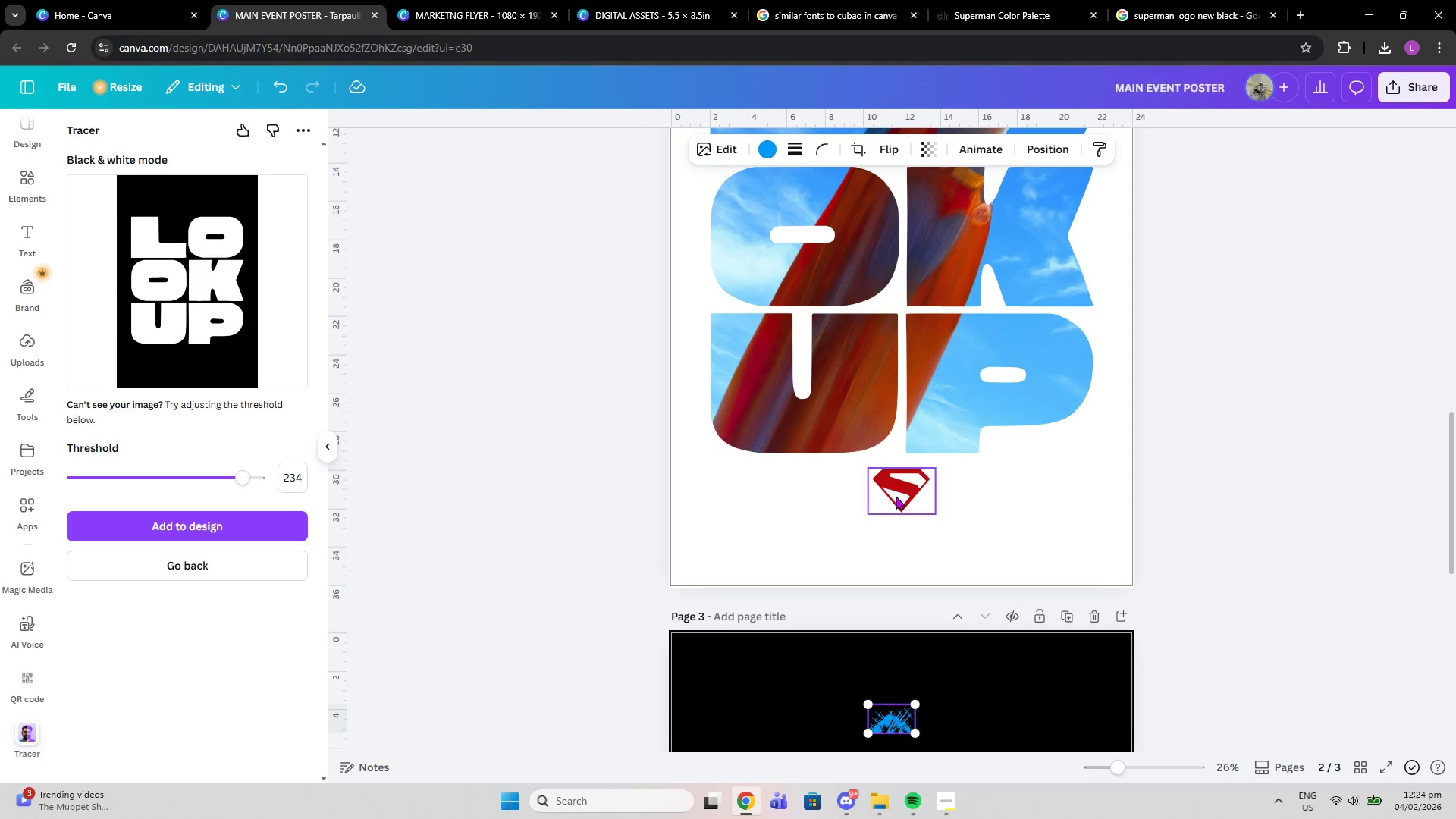 
left_click([896, 496])
 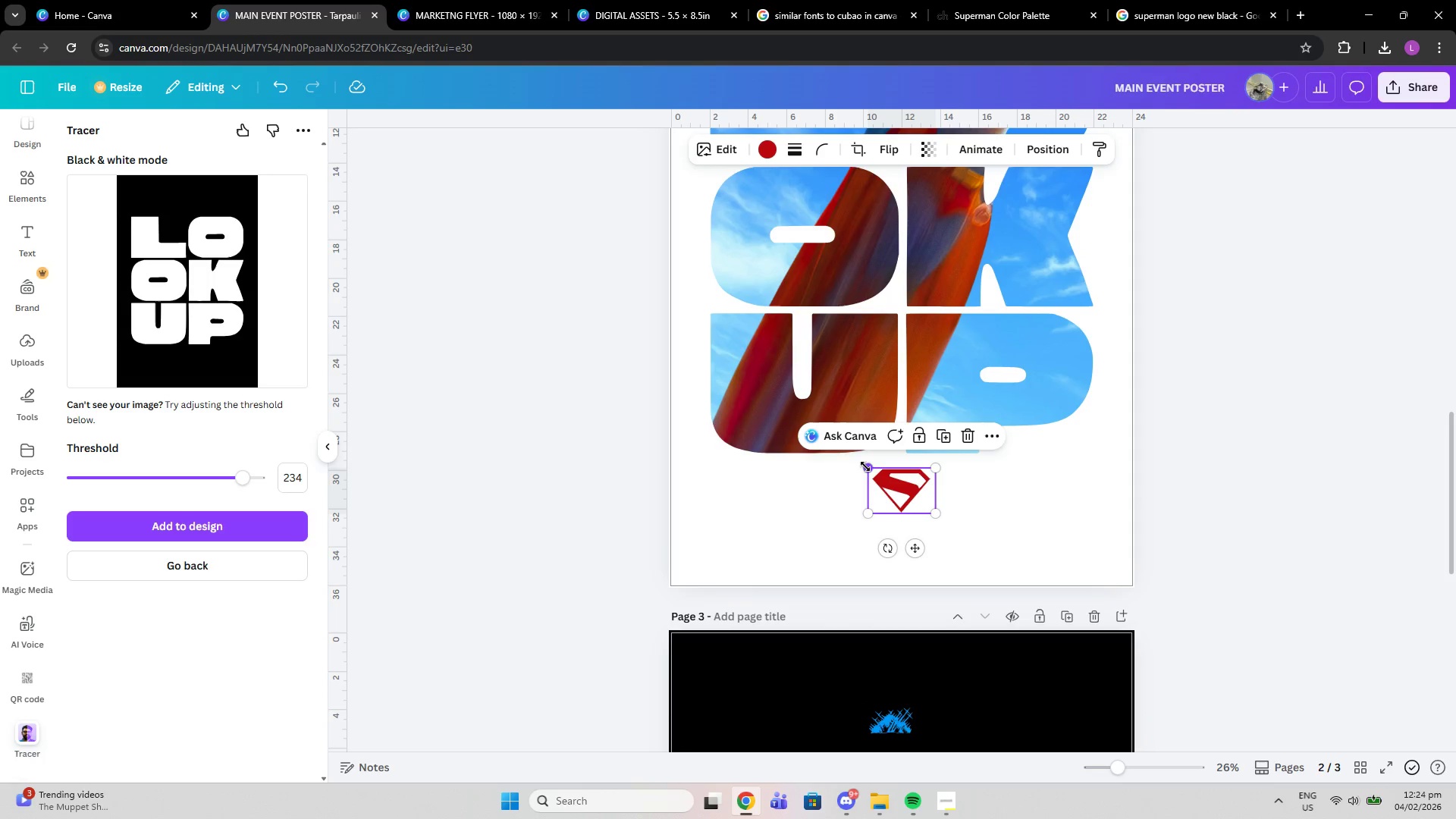 
left_click_drag(start_coordinate=[865, 466], to_coordinate=[849, 456])
 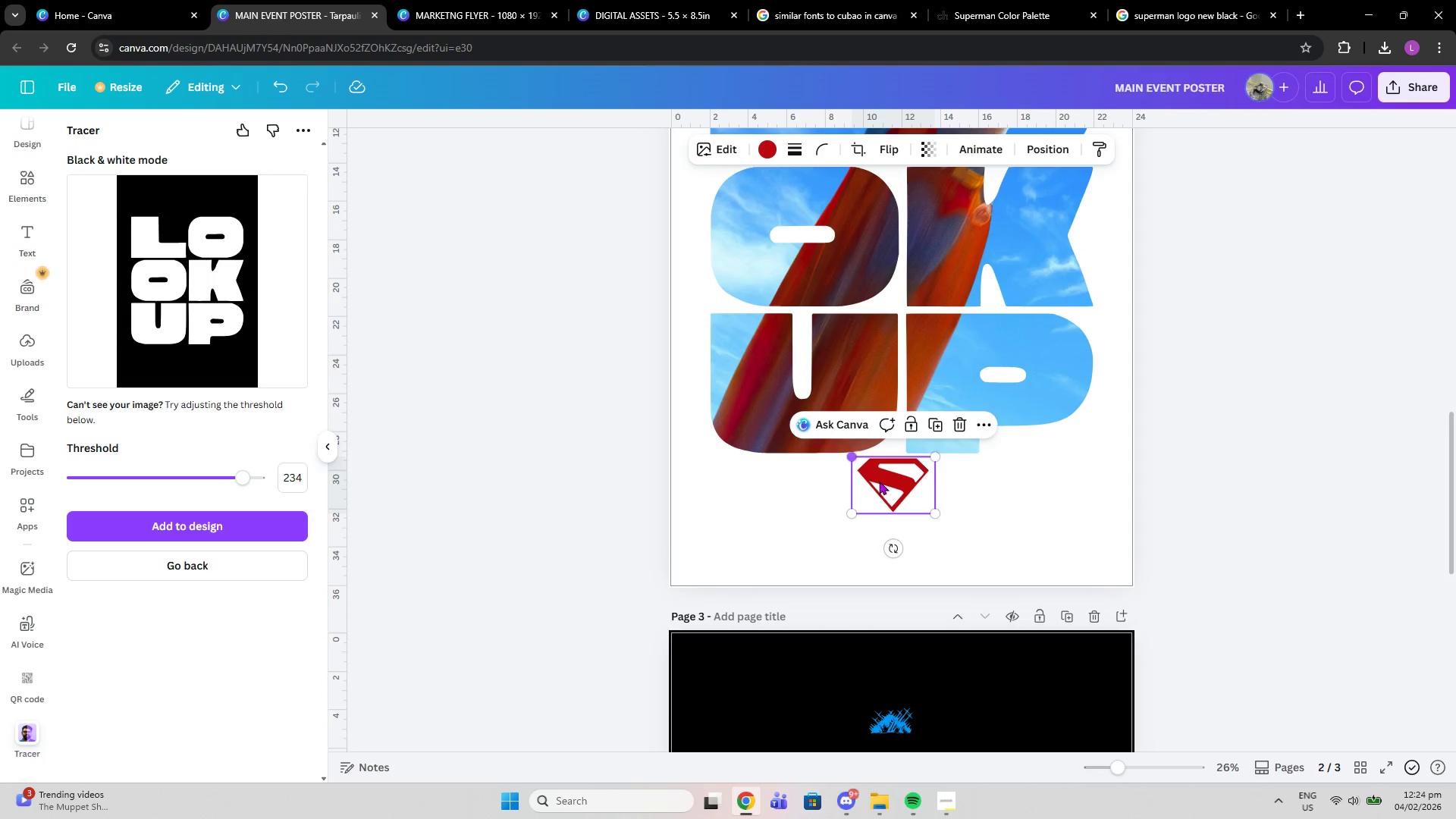 
left_click_drag(start_coordinate=[879, 481], to_coordinate=[884, 489])
 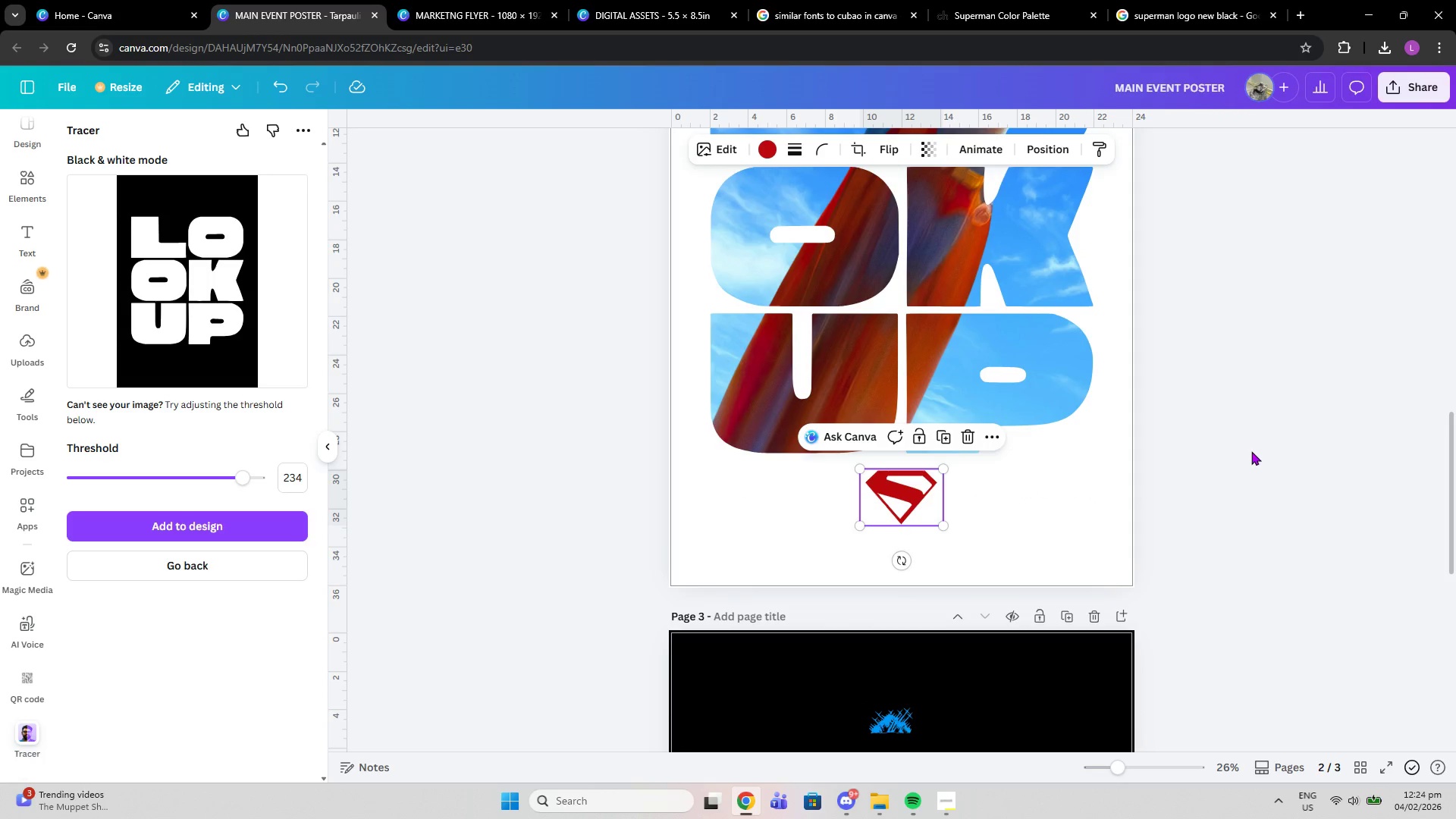 
left_click([1251, 451])
 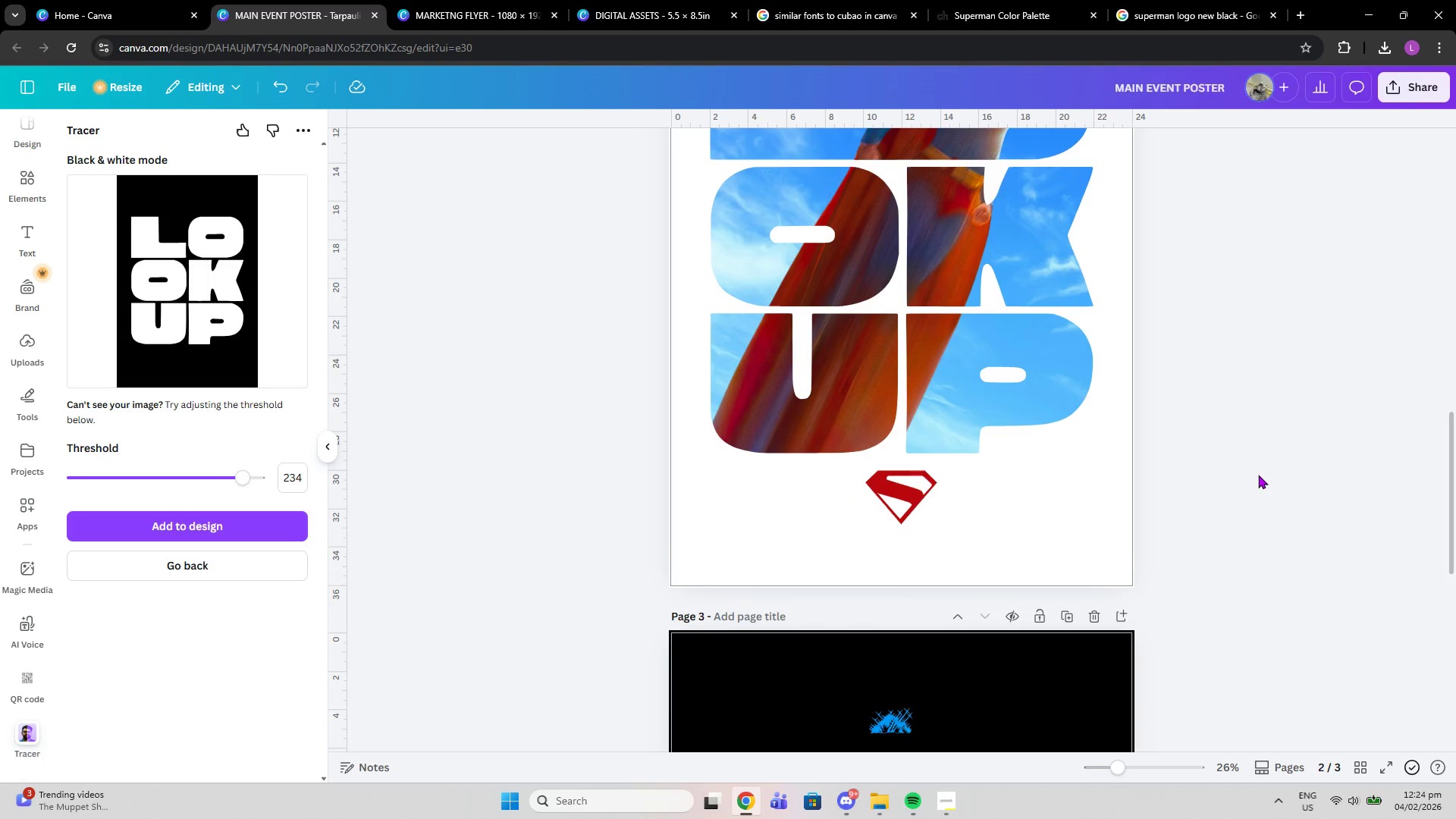 
scroll: coordinate [1258, 475], scroll_direction: up, amount: 4.0
 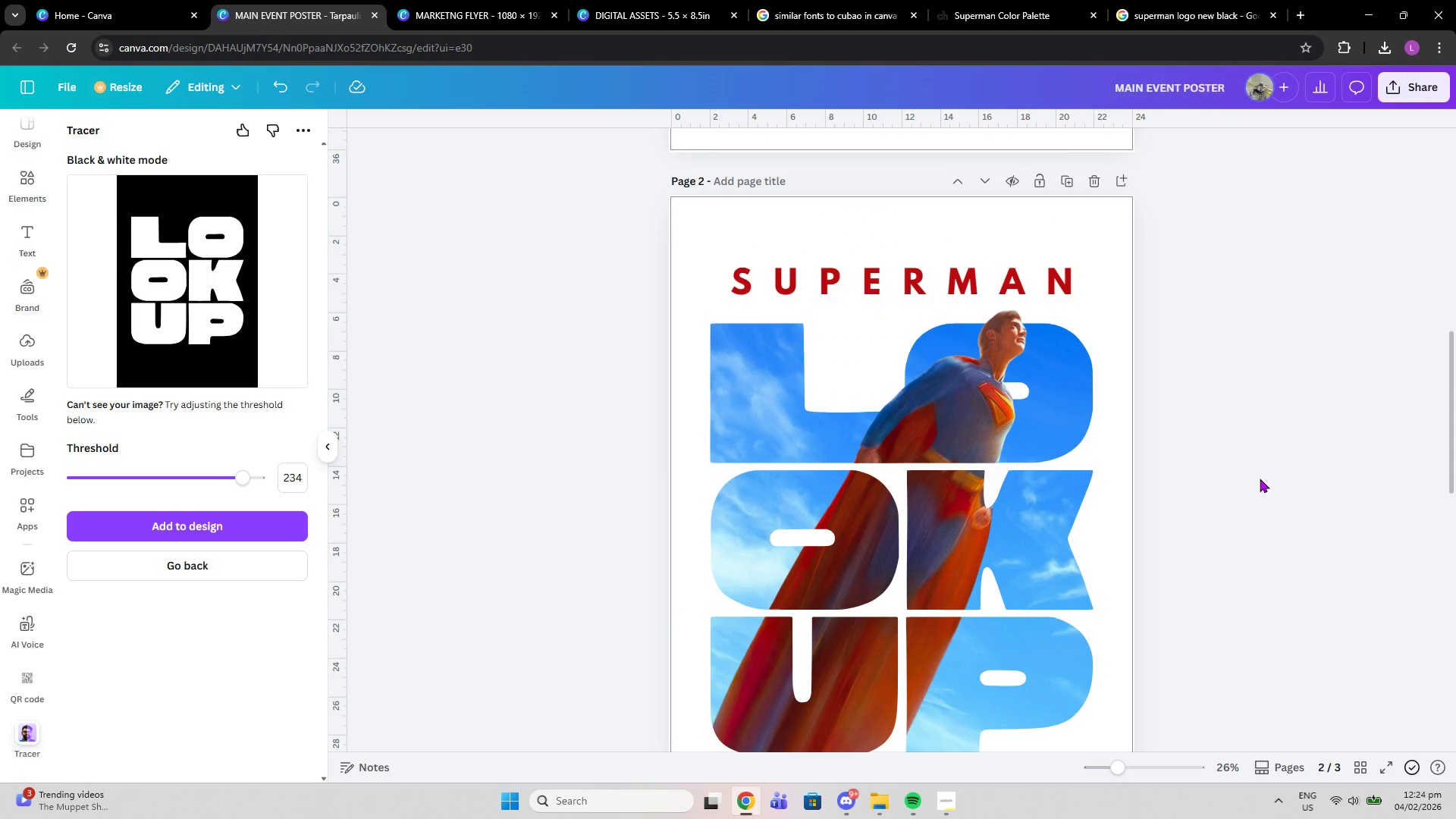 
scroll: coordinate [1260, 479], scroll_direction: down, amount: 1.0
 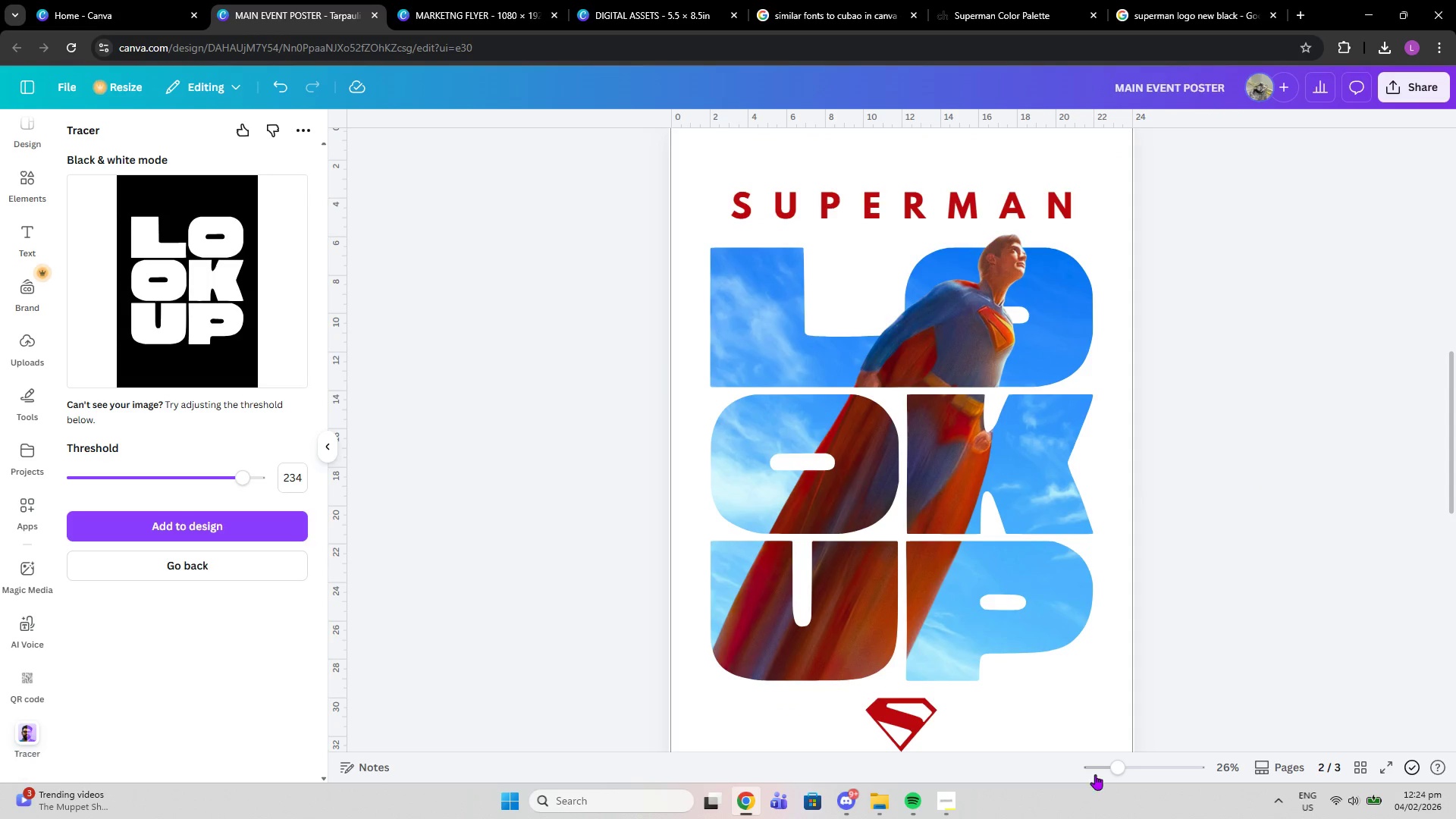 
left_click_drag(start_coordinate=[1104, 770], to_coordinate=[1109, 770])
 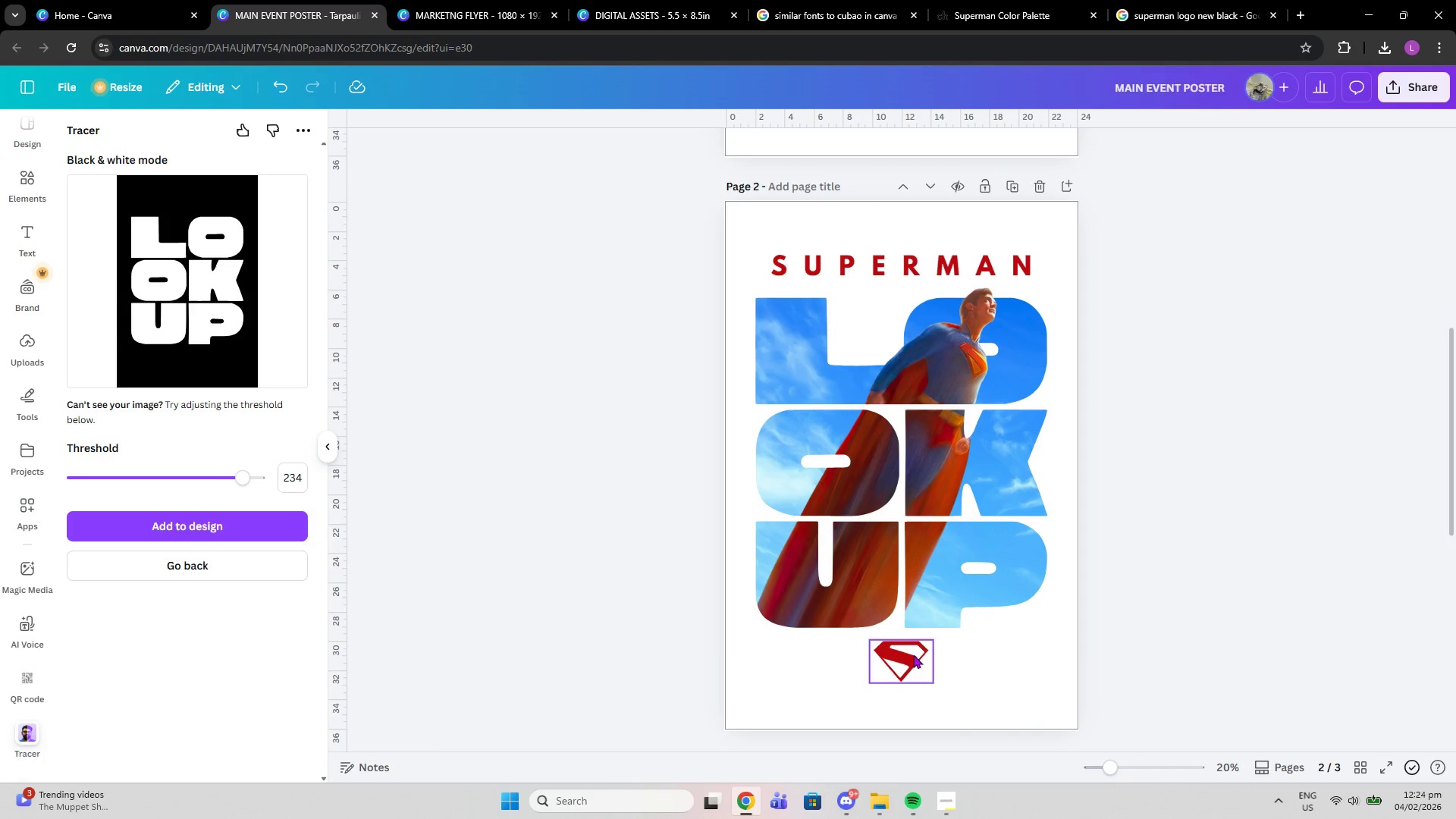 
left_click([913, 654])
 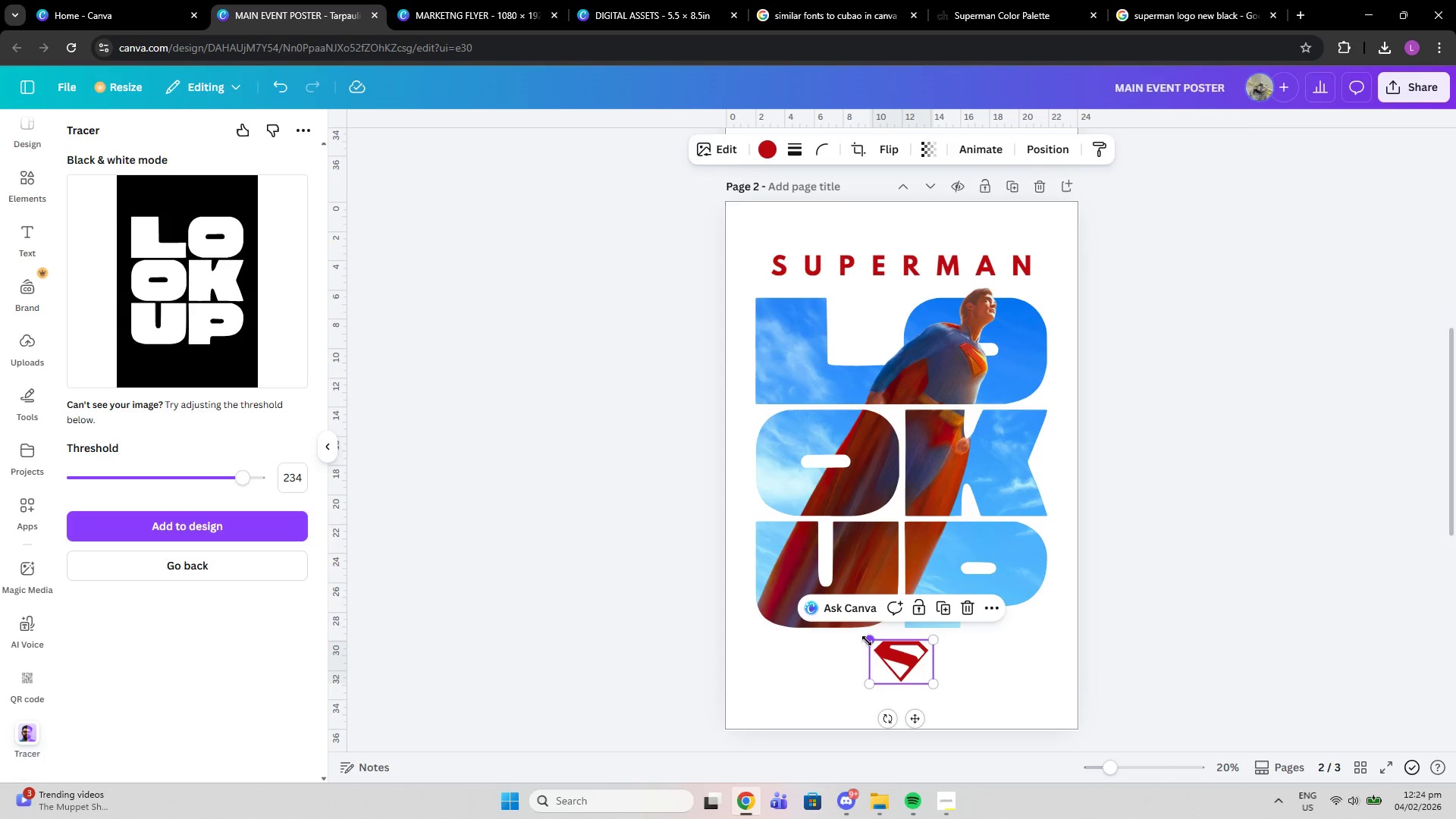 
left_click_drag(start_coordinate=[867, 641], to_coordinate=[877, 645])
 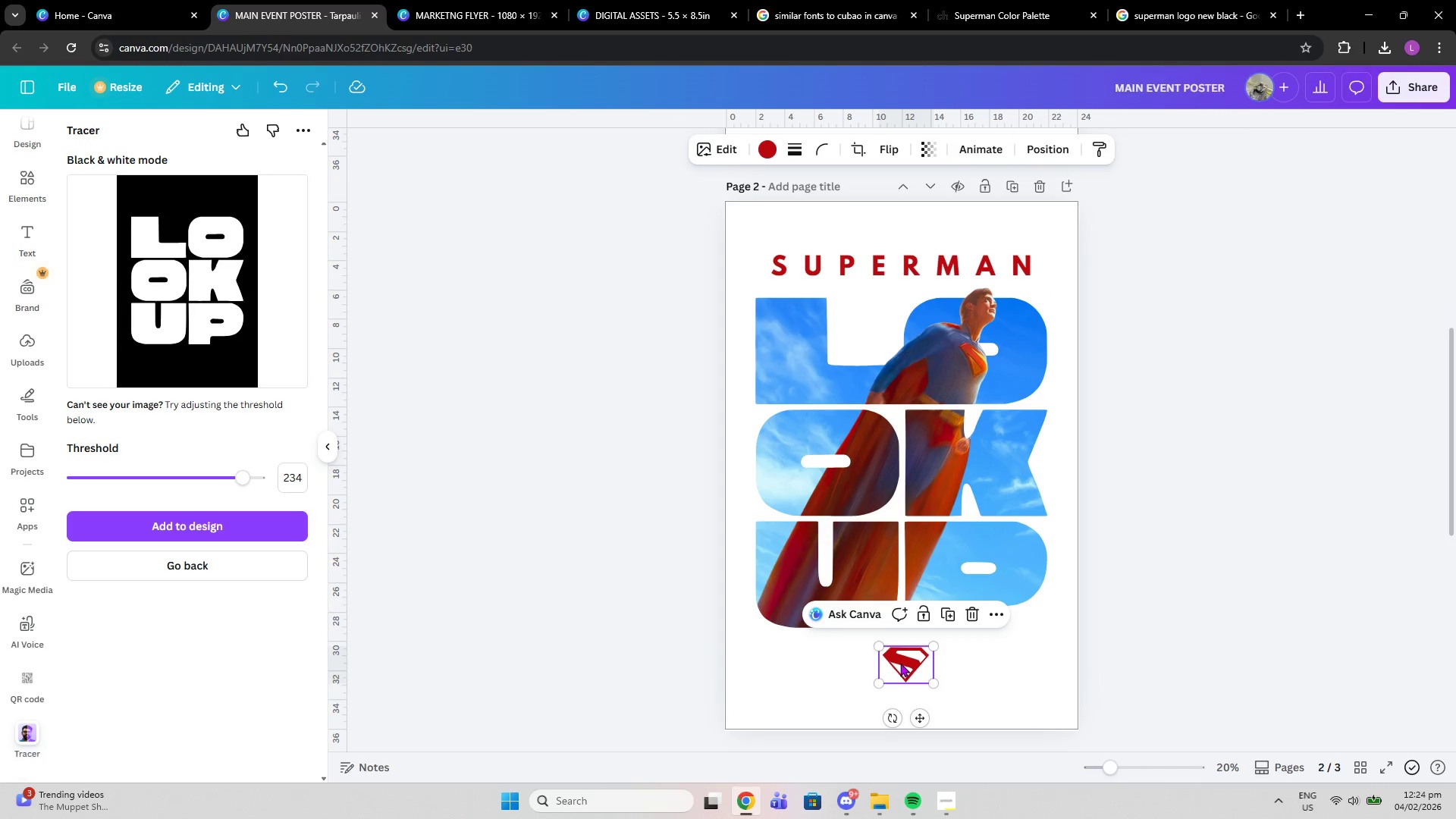 
left_click_drag(start_coordinate=[900, 663], to_coordinate=[895, 660])
 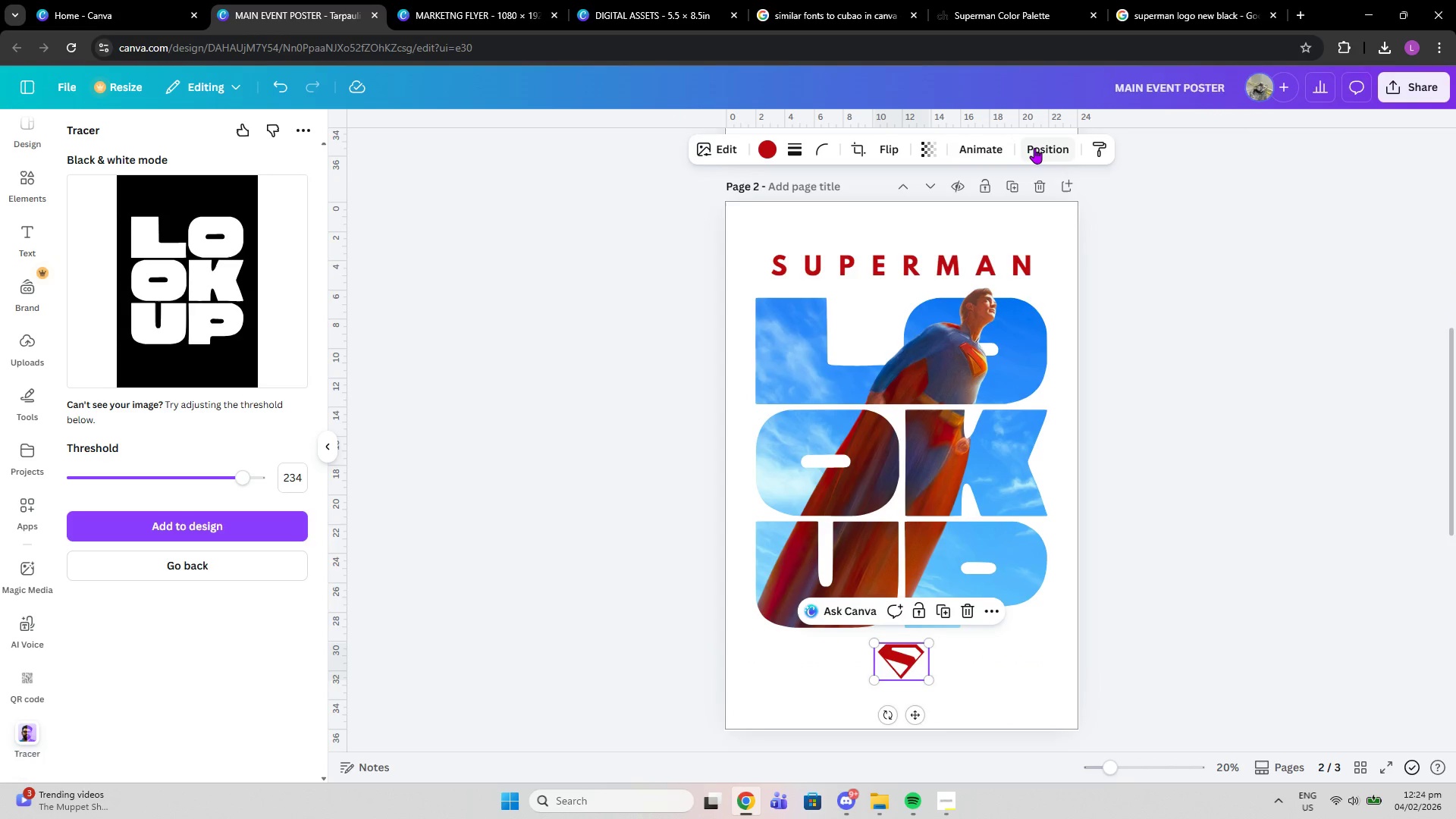 
left_click([1034, 148])
 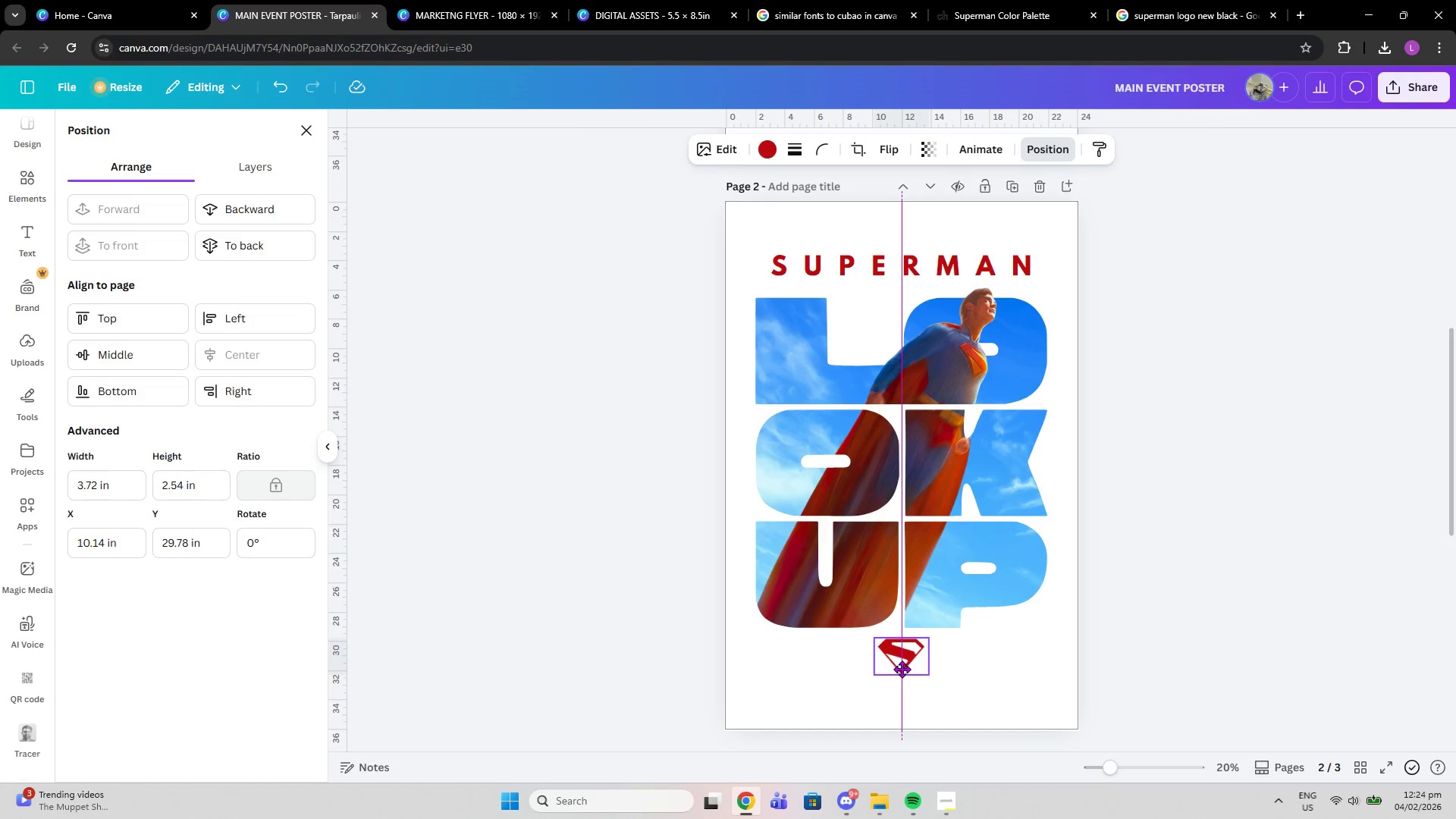 
wait(5.02)
 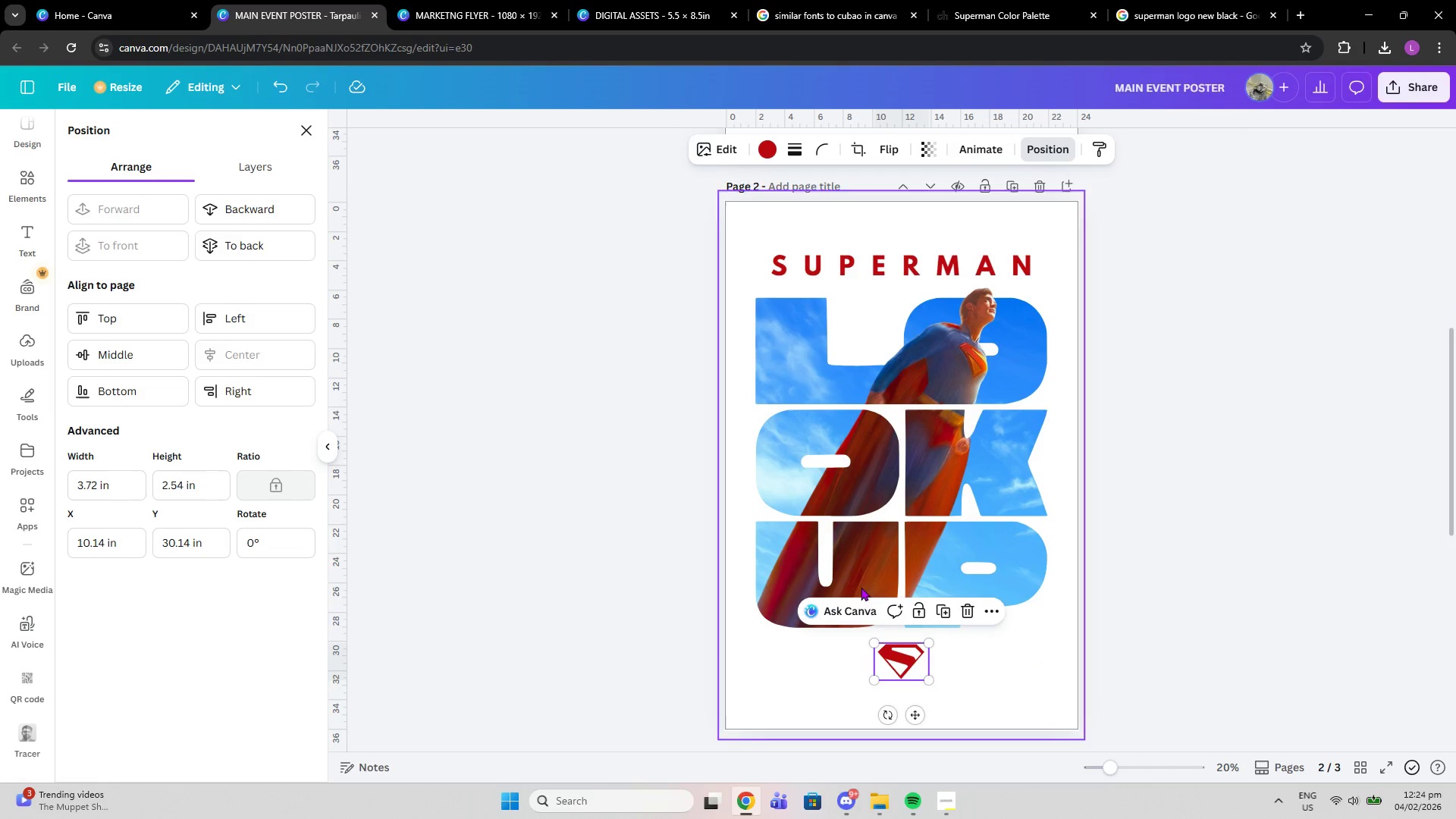 
left_click([1142, 629])
 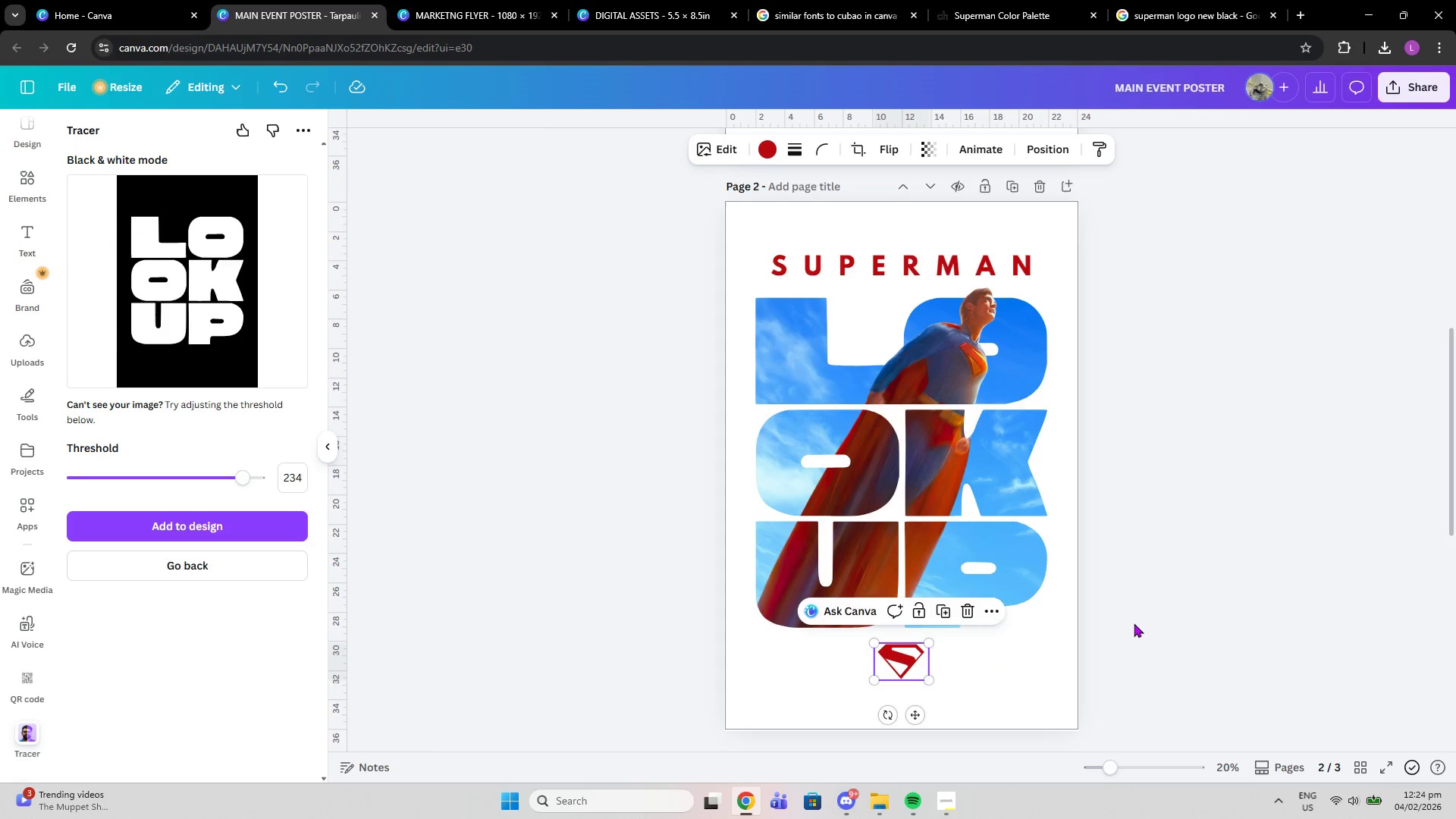 
left_click([1135, 622])
 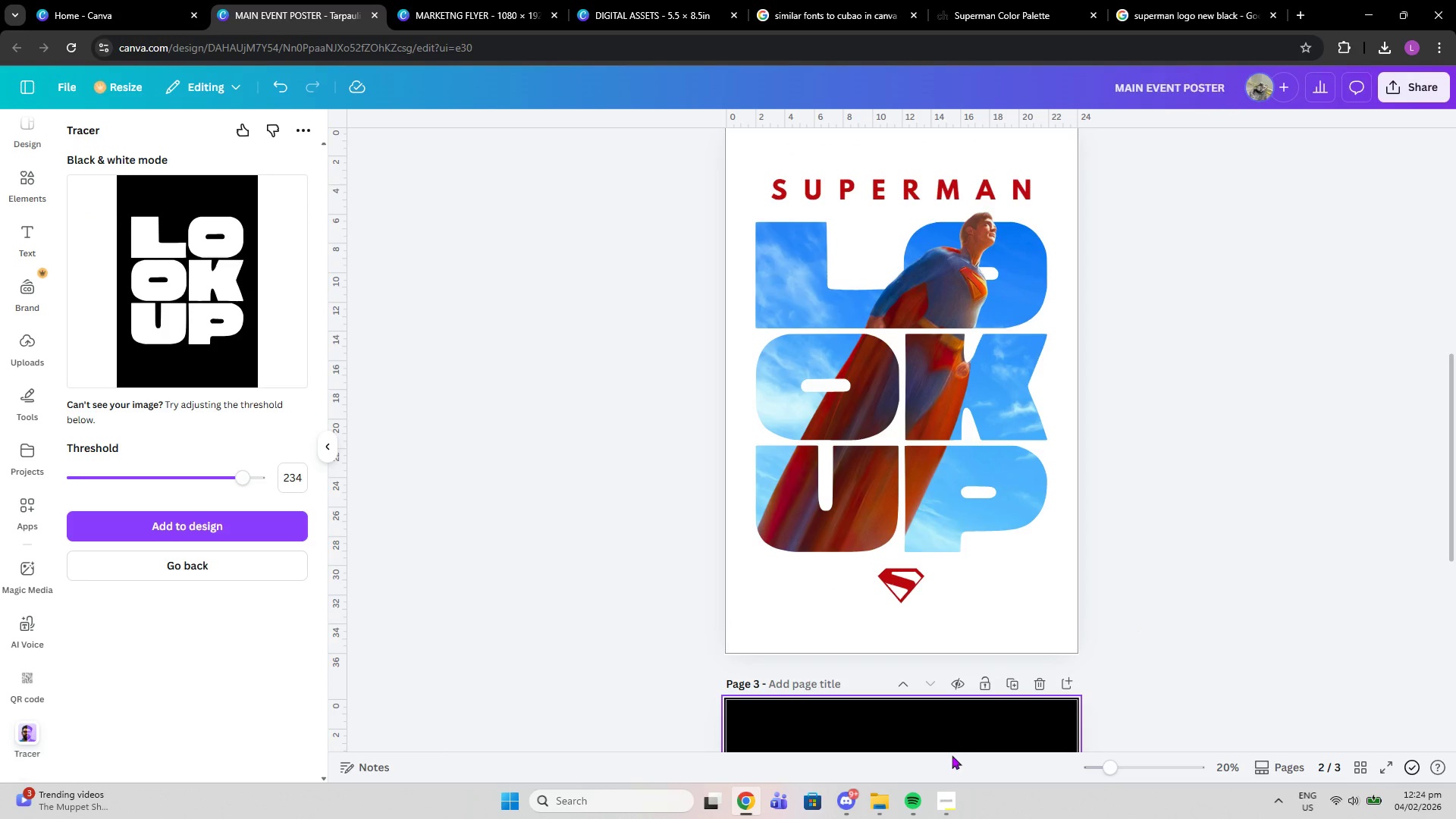 
scroll: coordinate [1134, 623], scroll_direction: down, amount: 1.0
 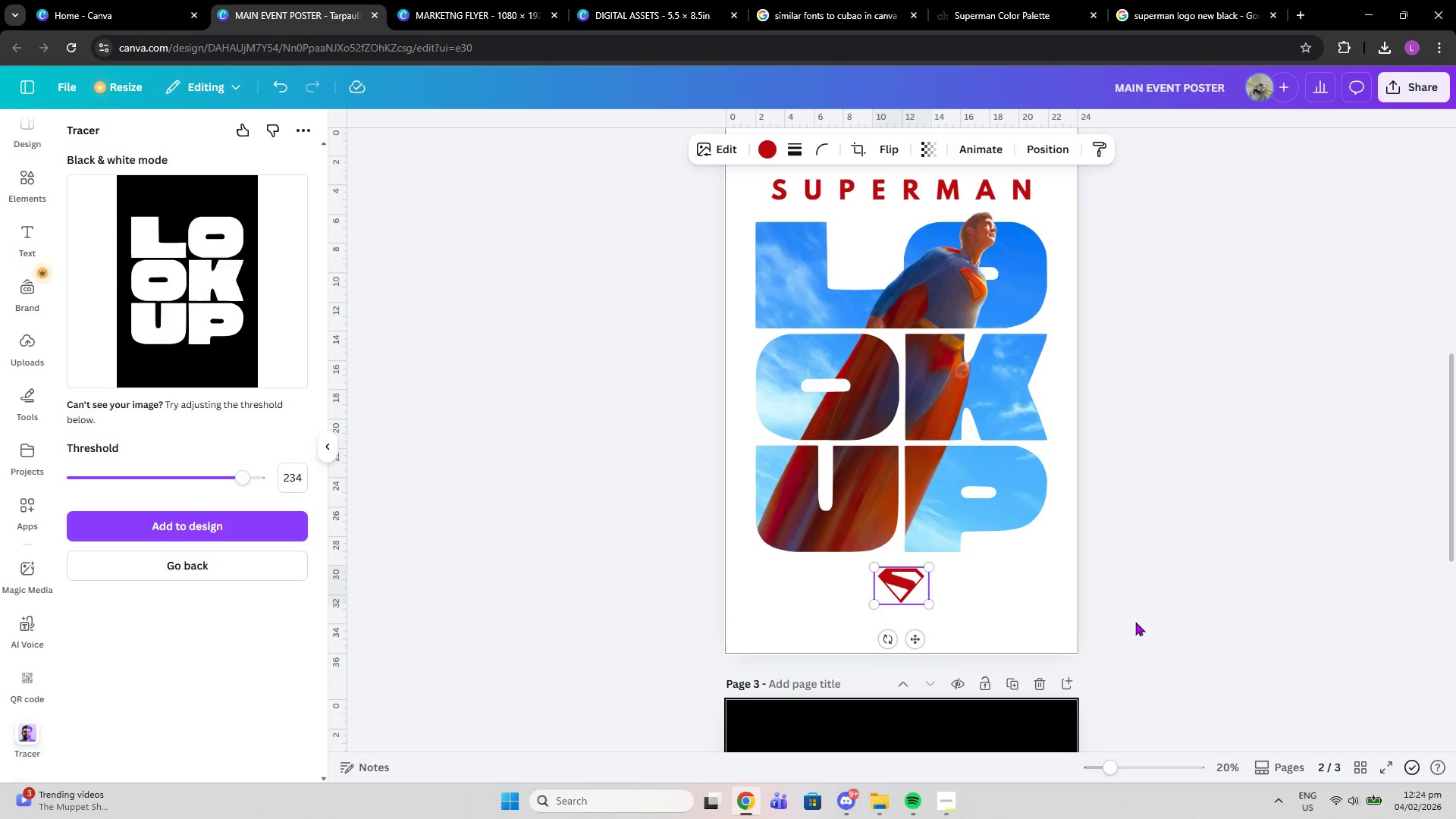 
left_click([945, 798])